 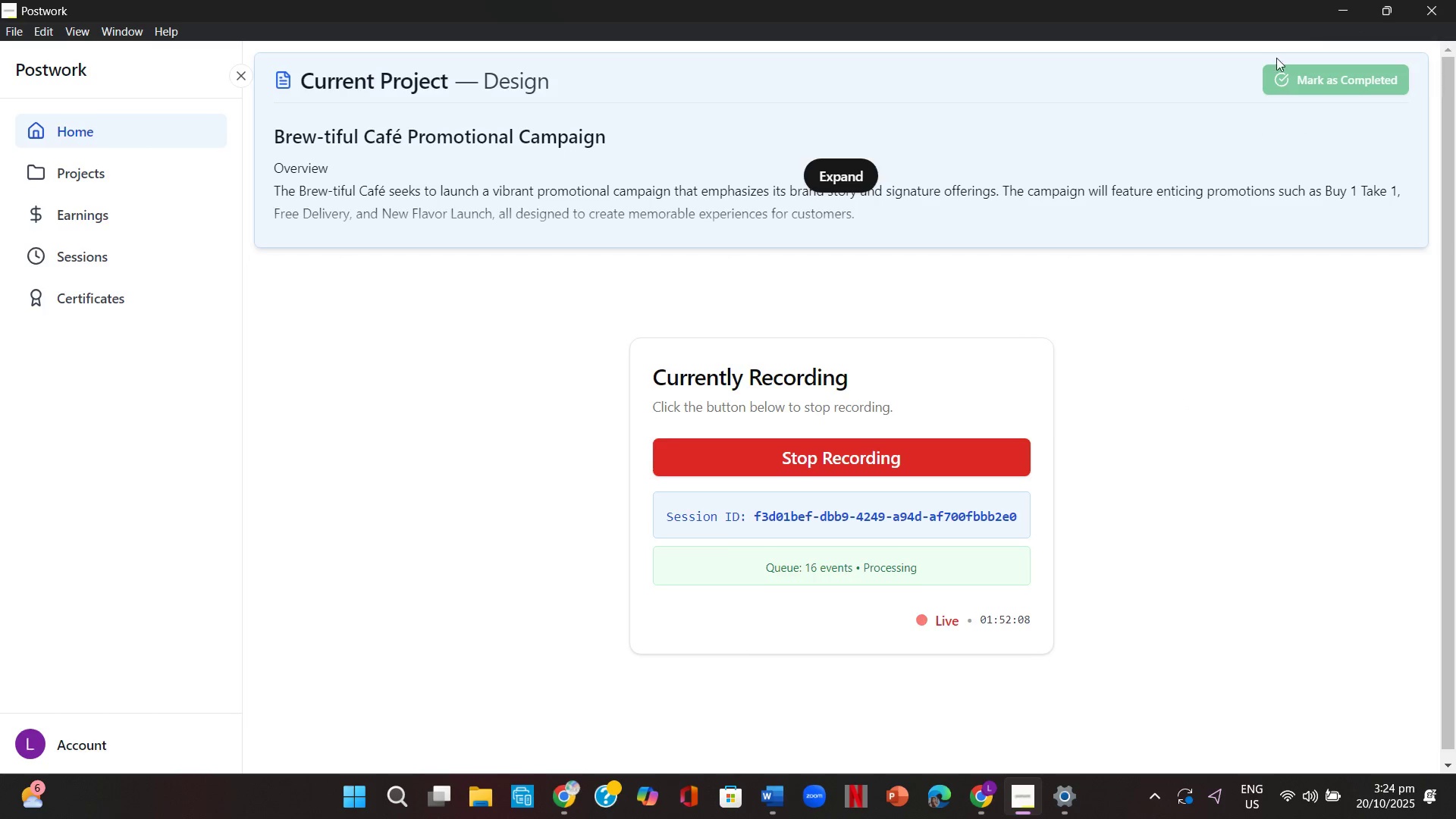 
left_click([1330, 14])
 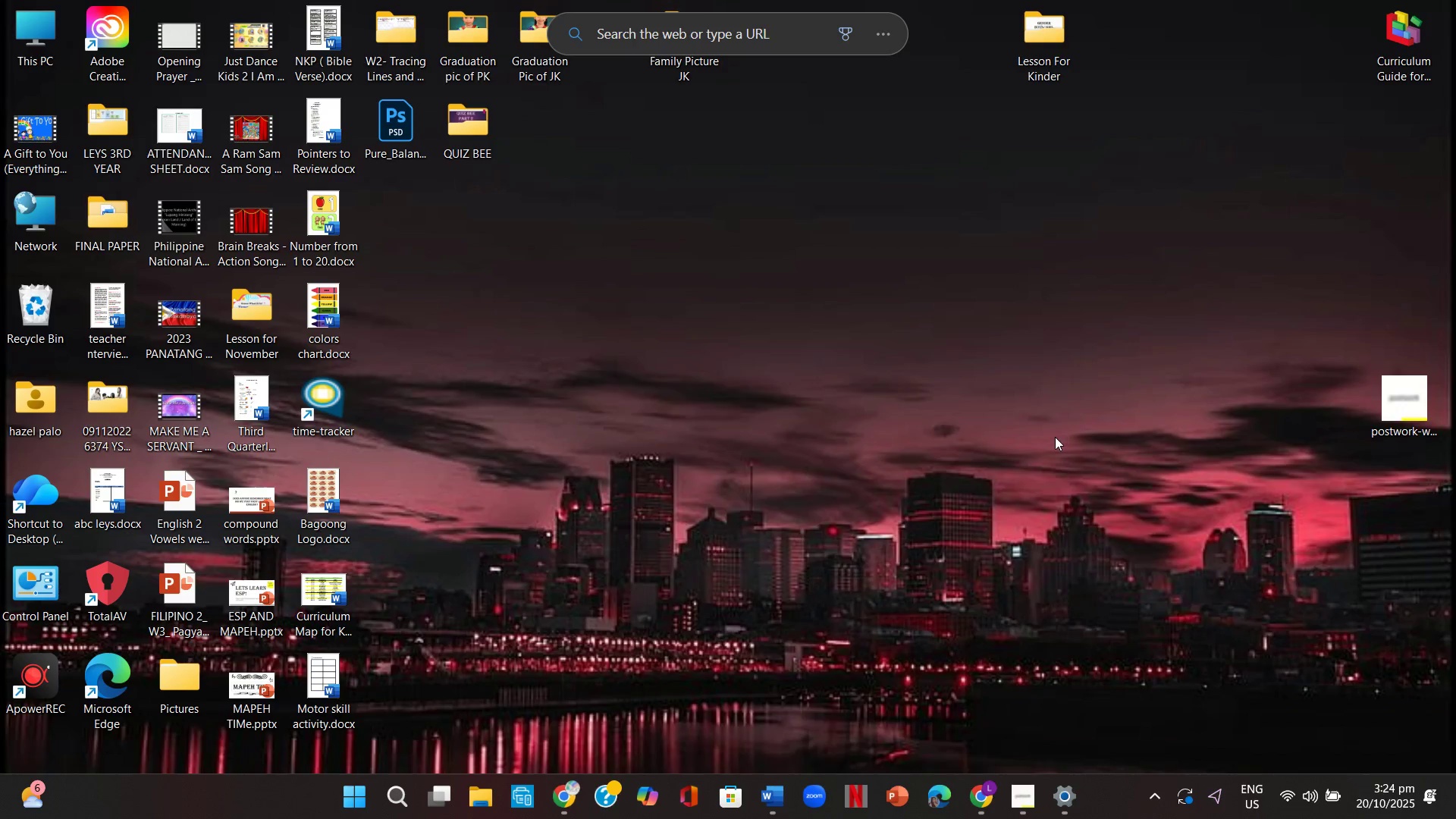 
right_click([1053, 435])
 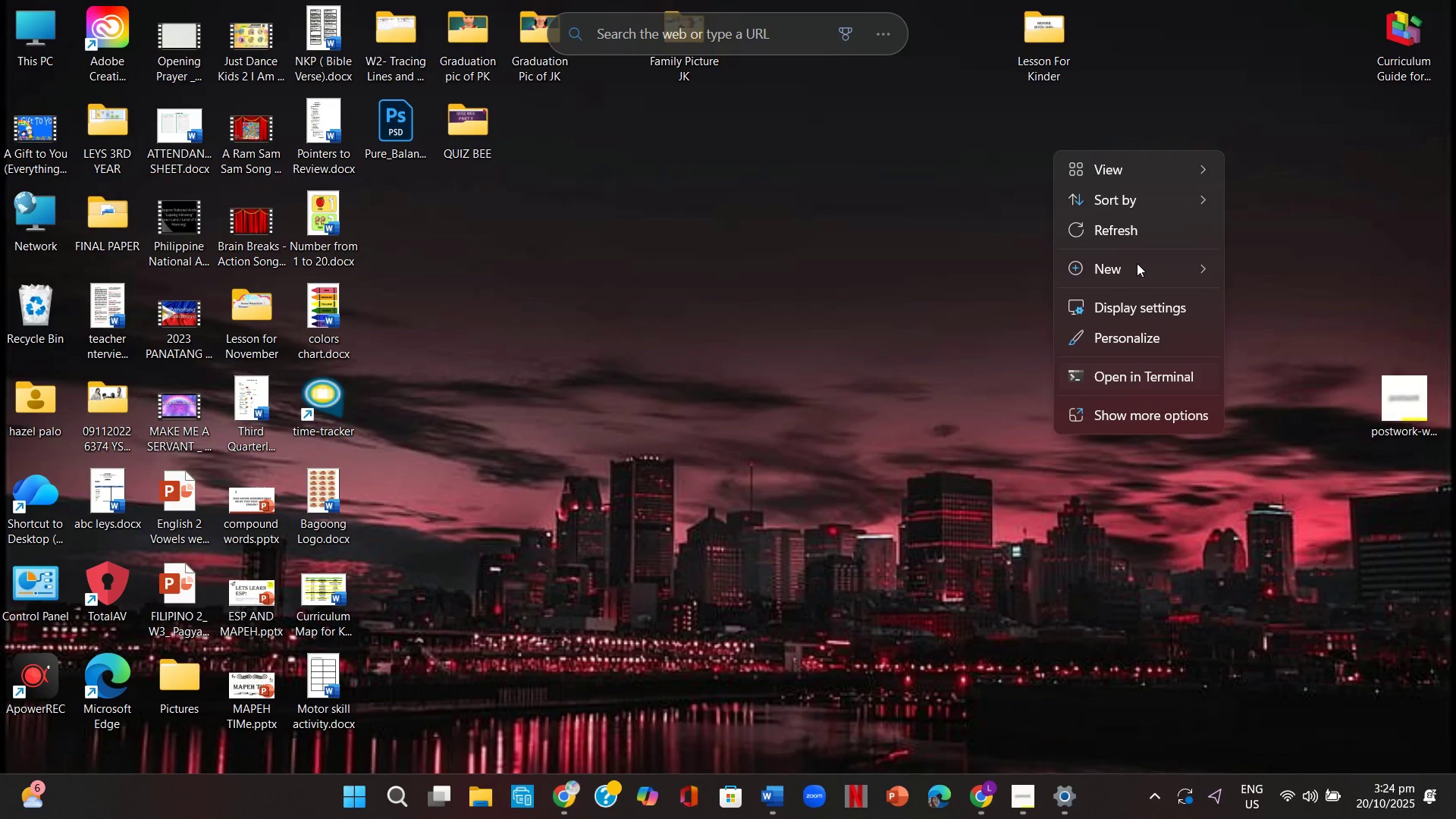 
left_click([1148, 239])
 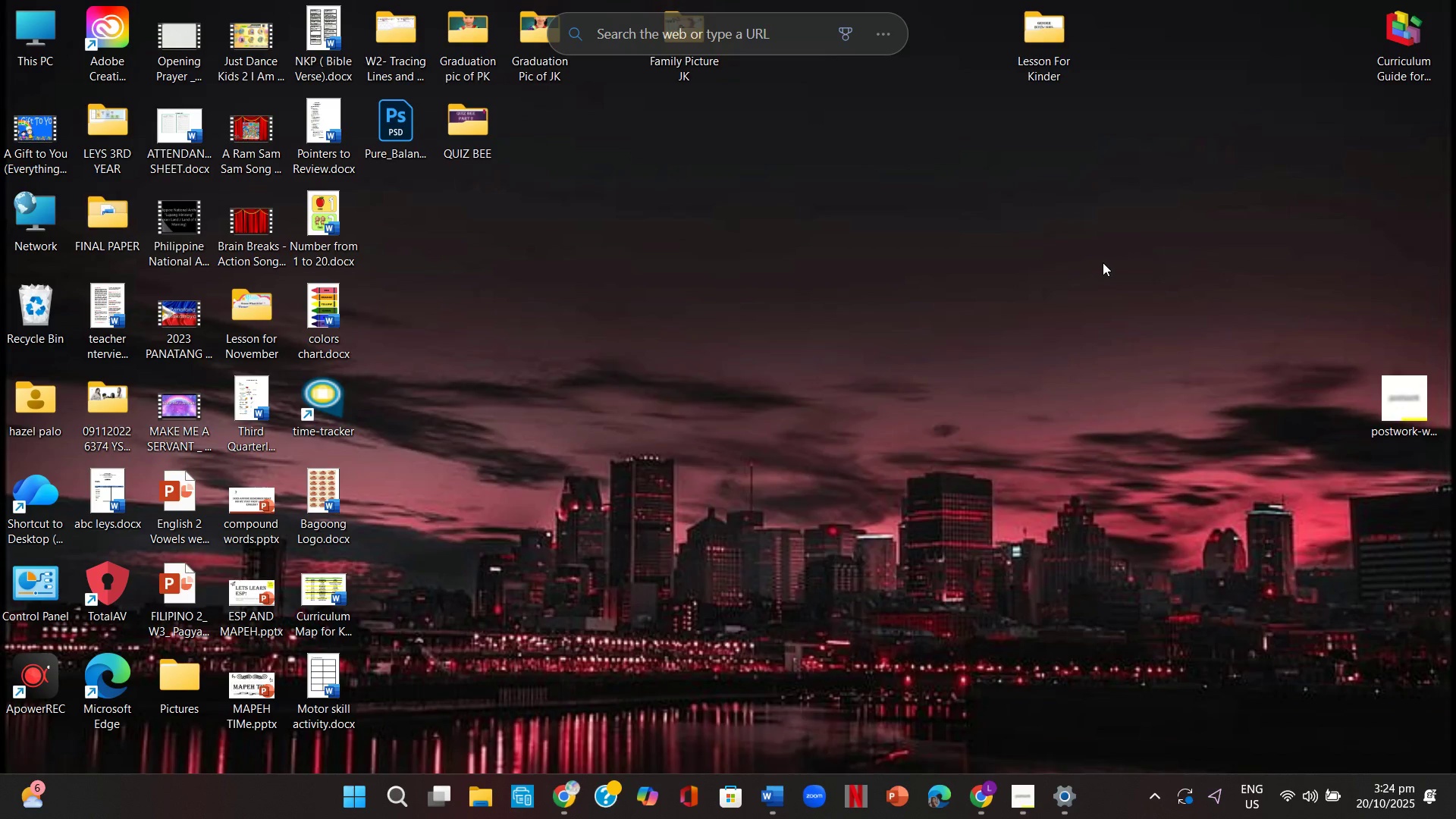 
right_click([1103, 262])
 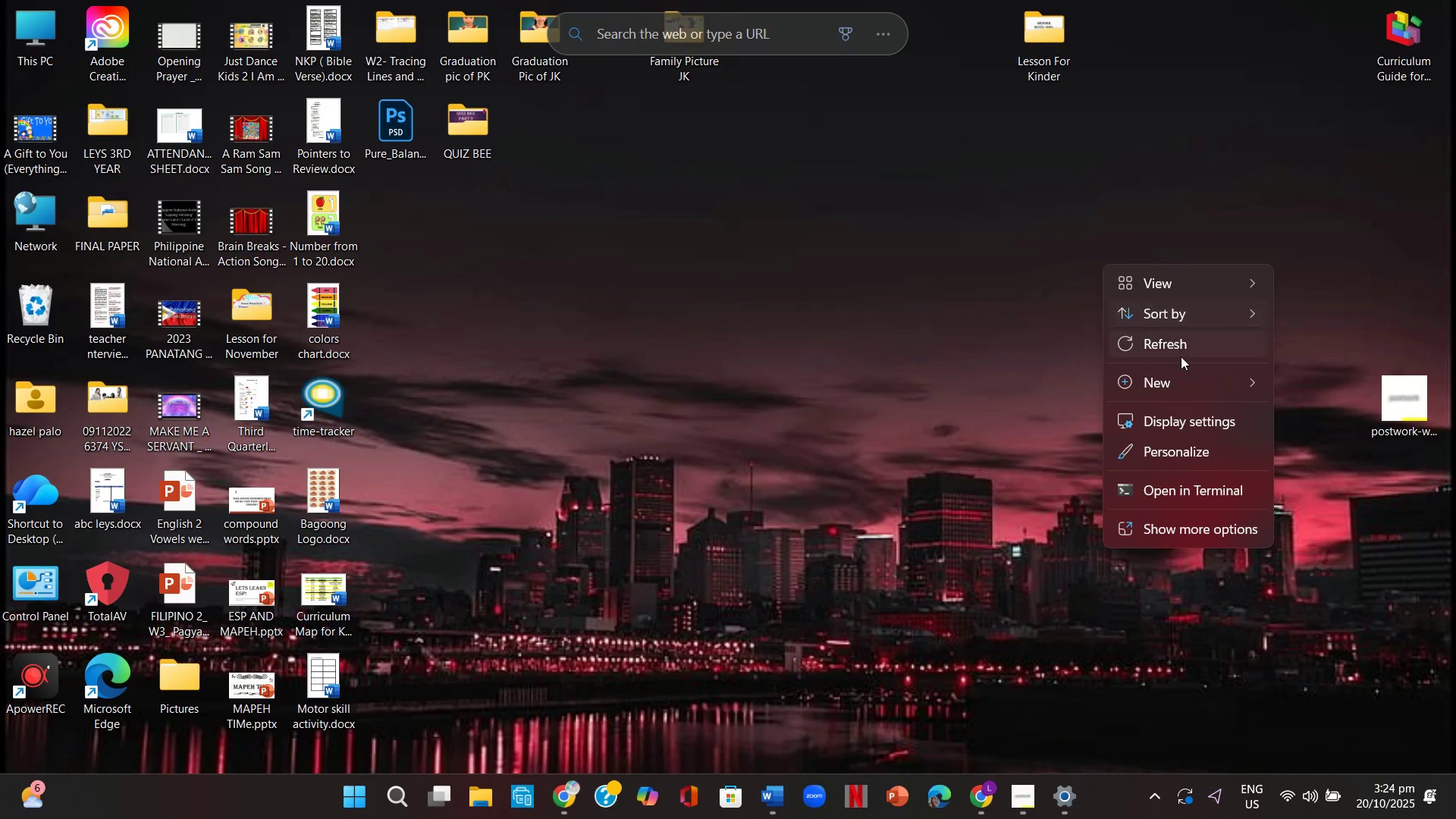 
left_click([1177, 344])
 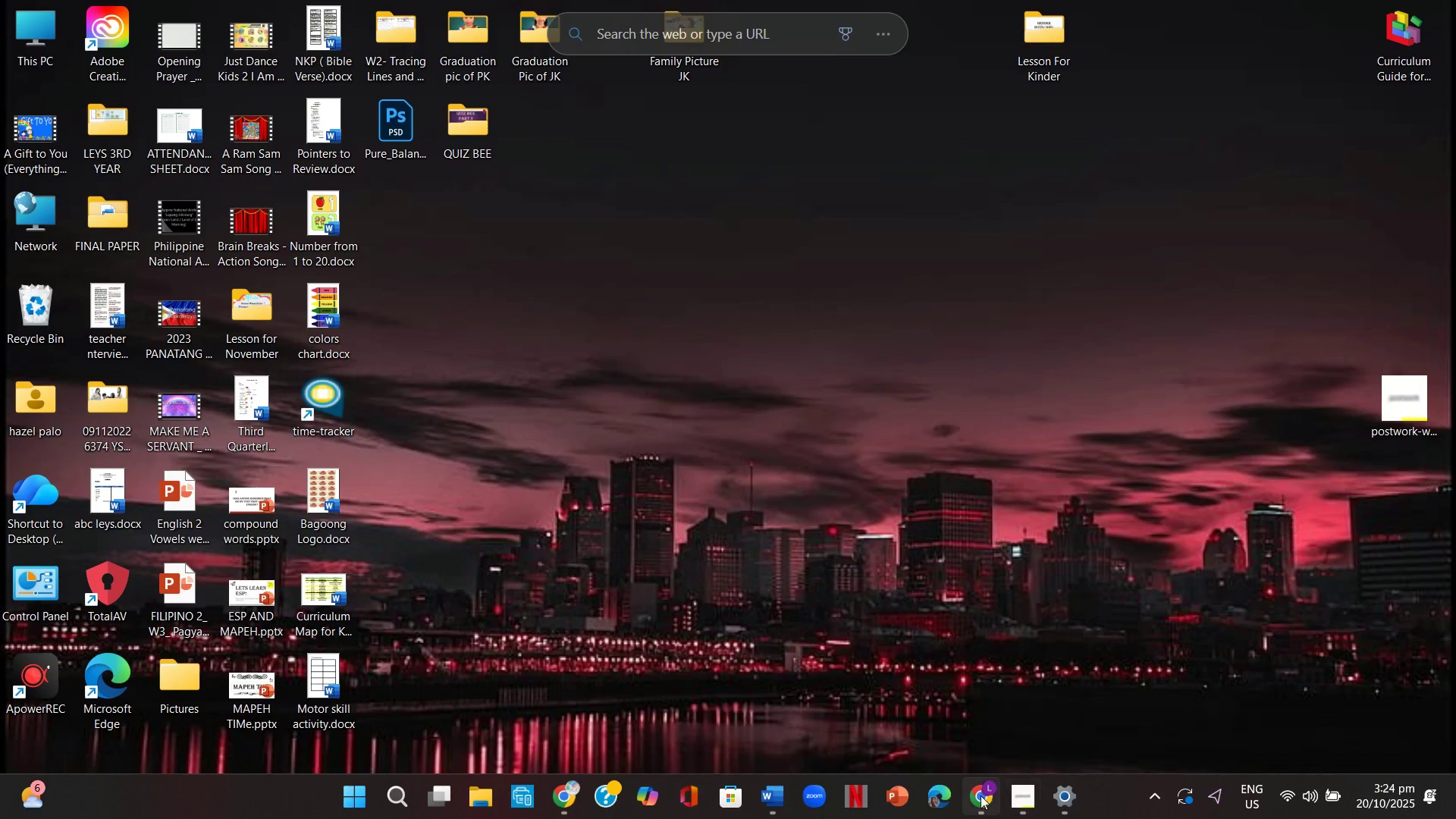 
left_click([978, 799])
 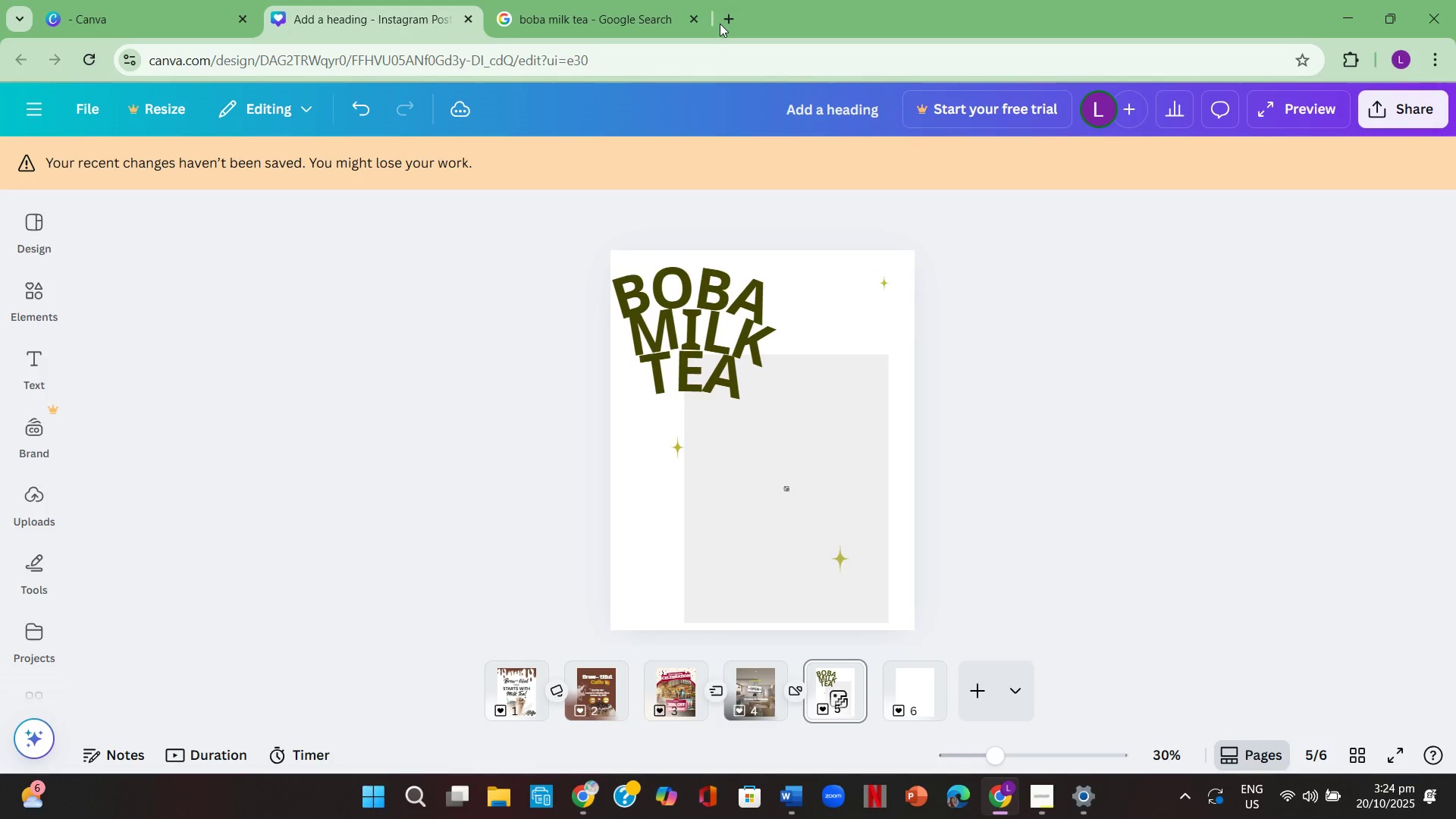 
left_click([723, 24])
 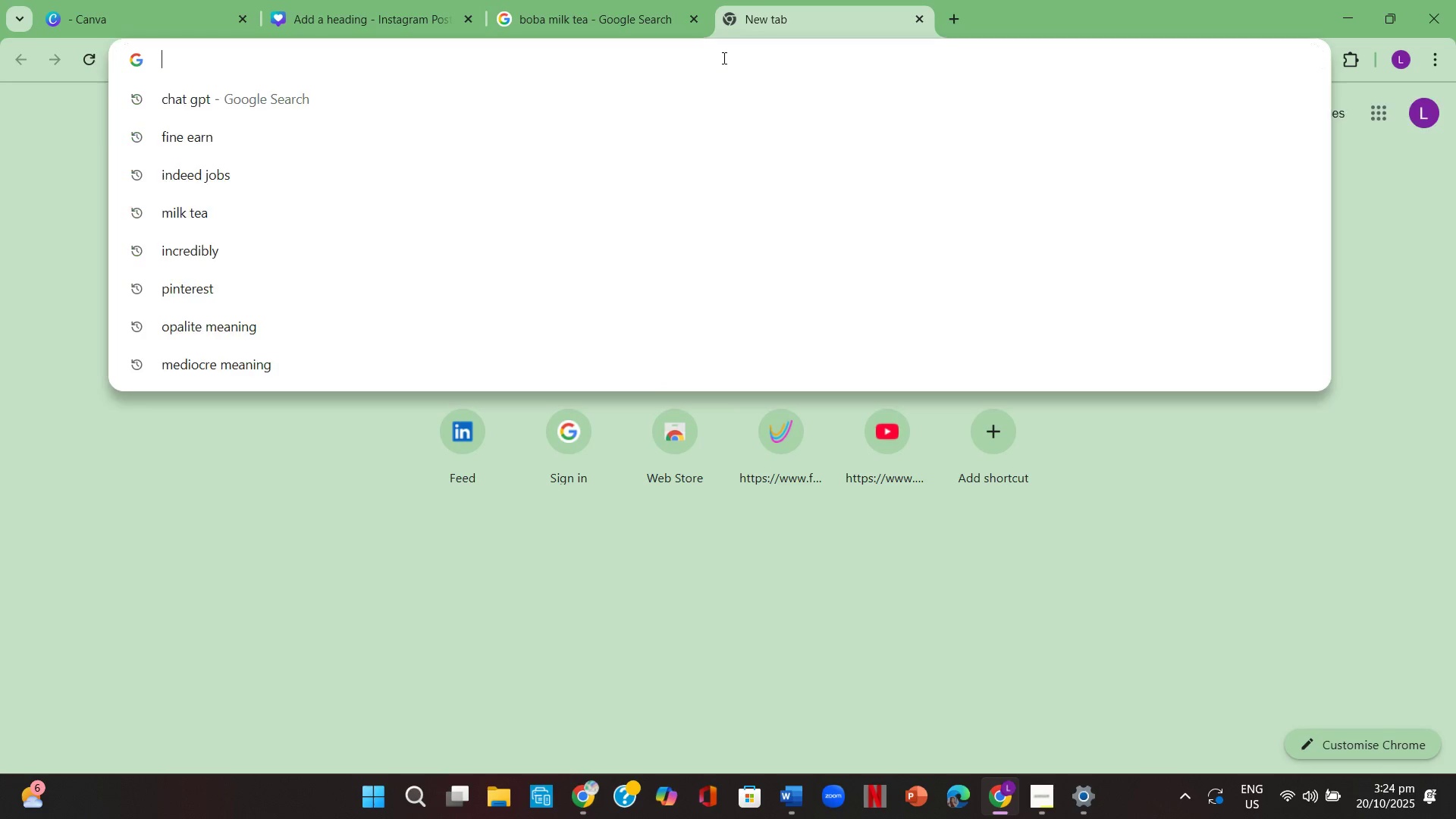 
type(canva)
 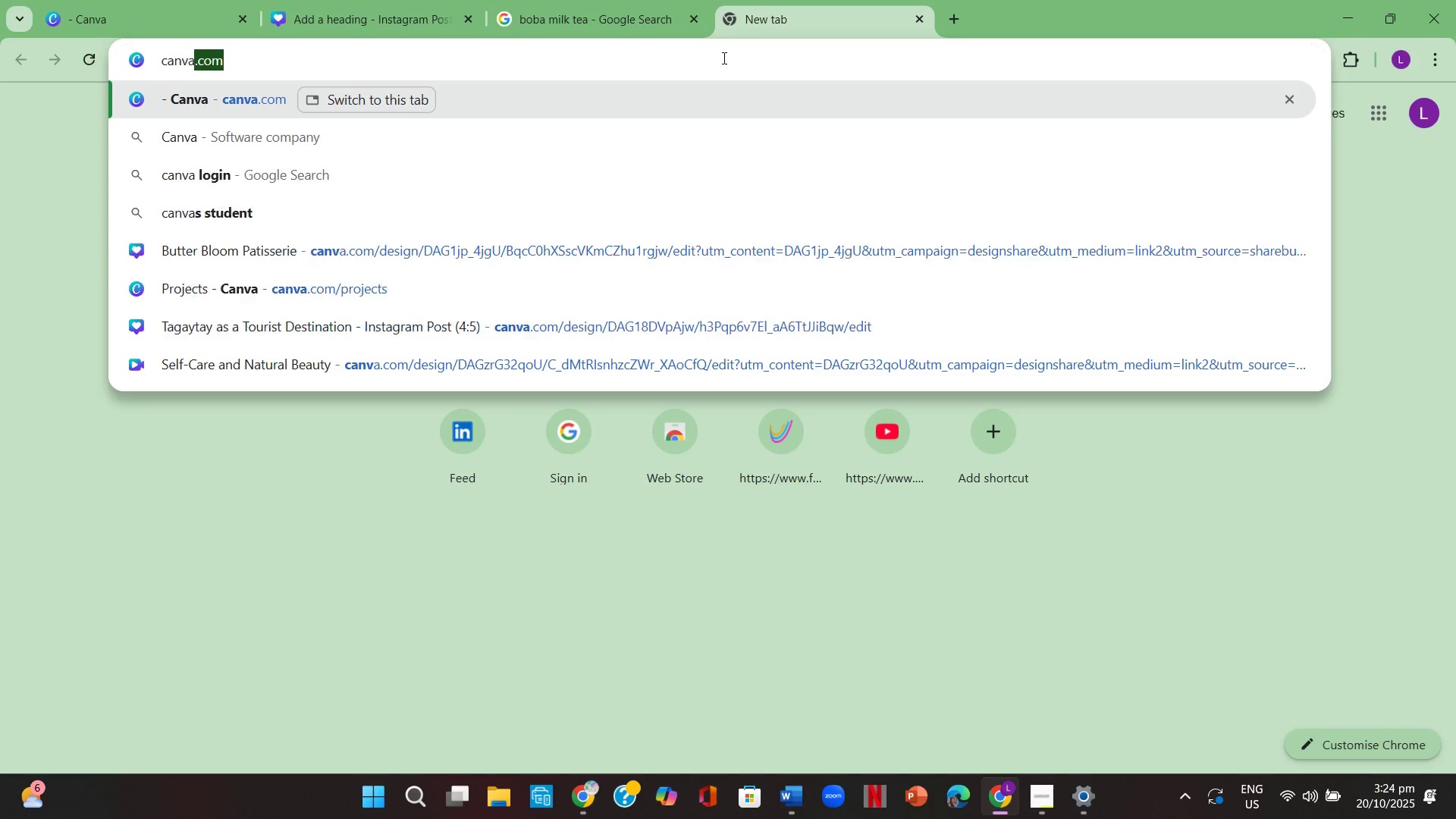 
key(Enter)
 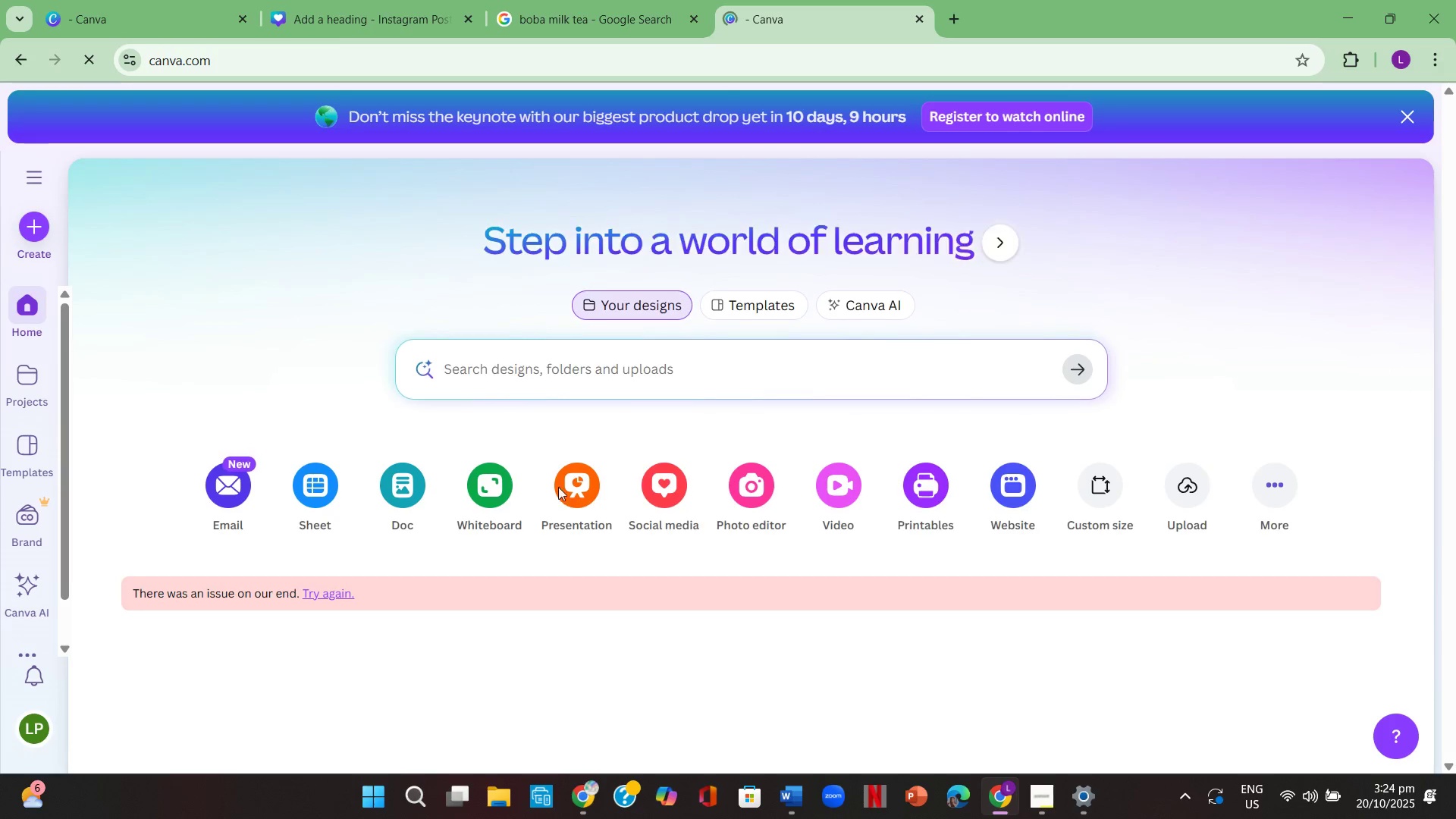 
scroll: coordinate [545, 527], scroll_direction: down, amount: 5.0
 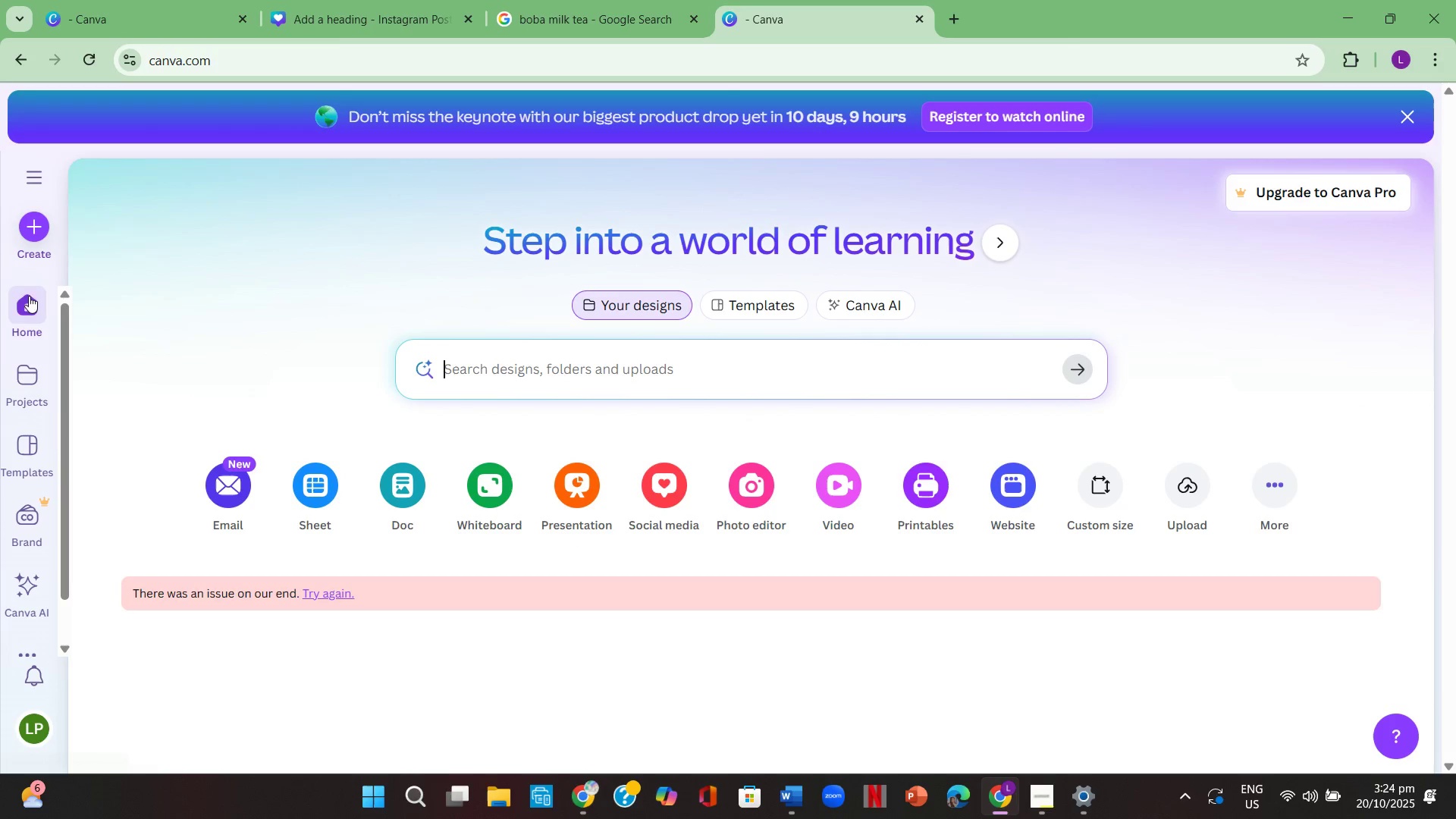 
left_click([23, 384])
 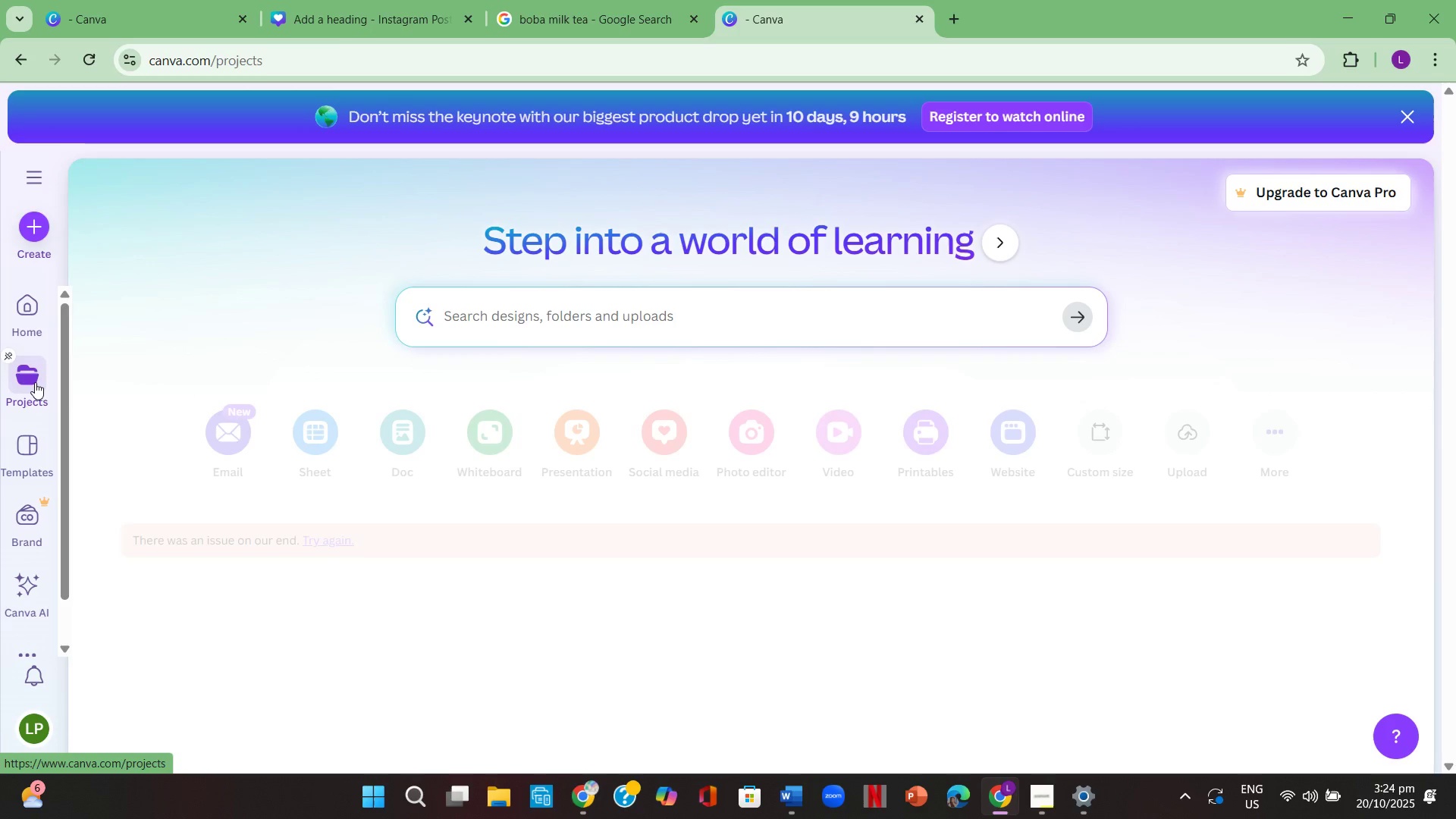 
wait(6.12)
 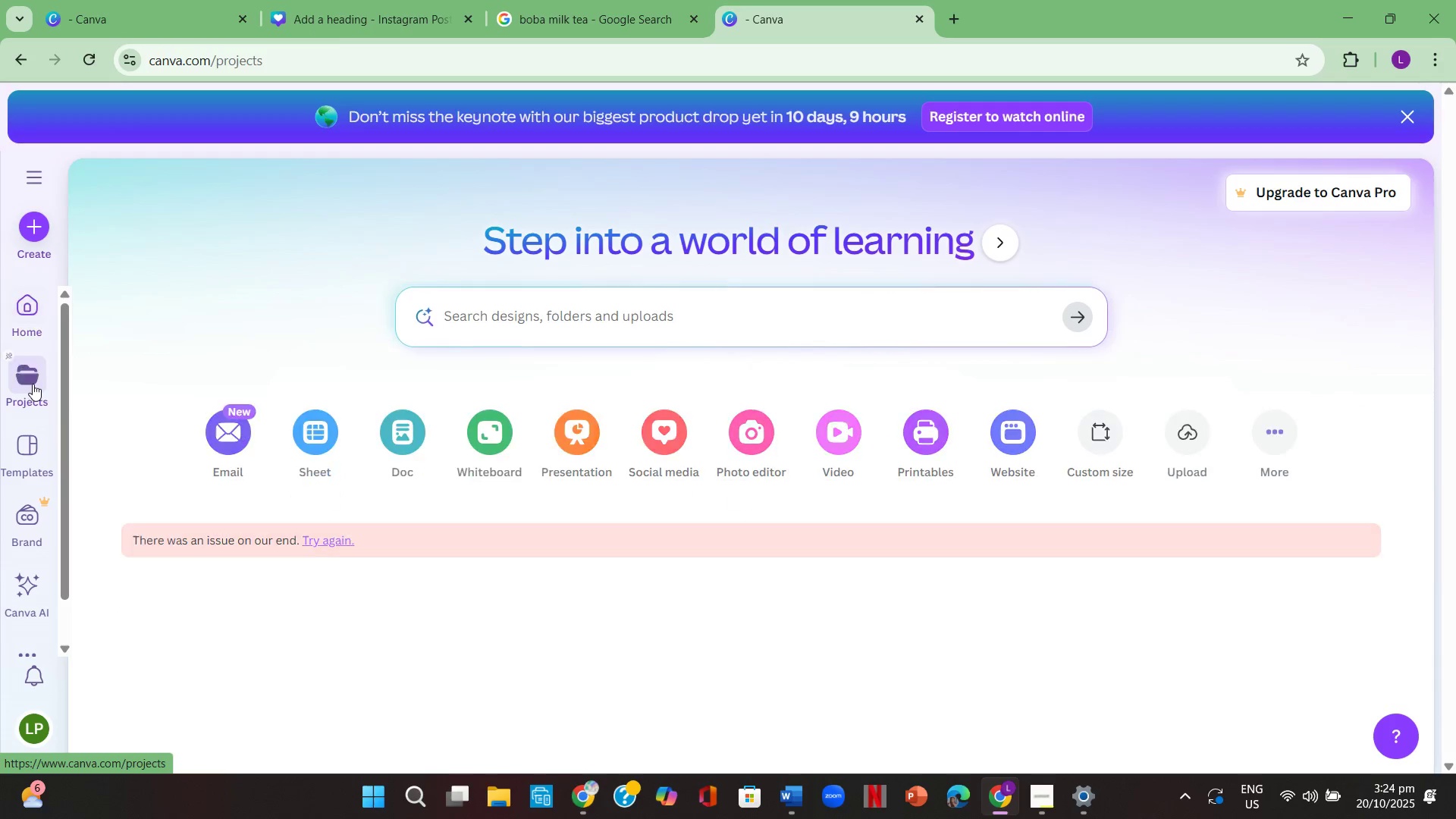 
scroll: coordinate [202, 371], scroll_direction: down, amount: 2.0
 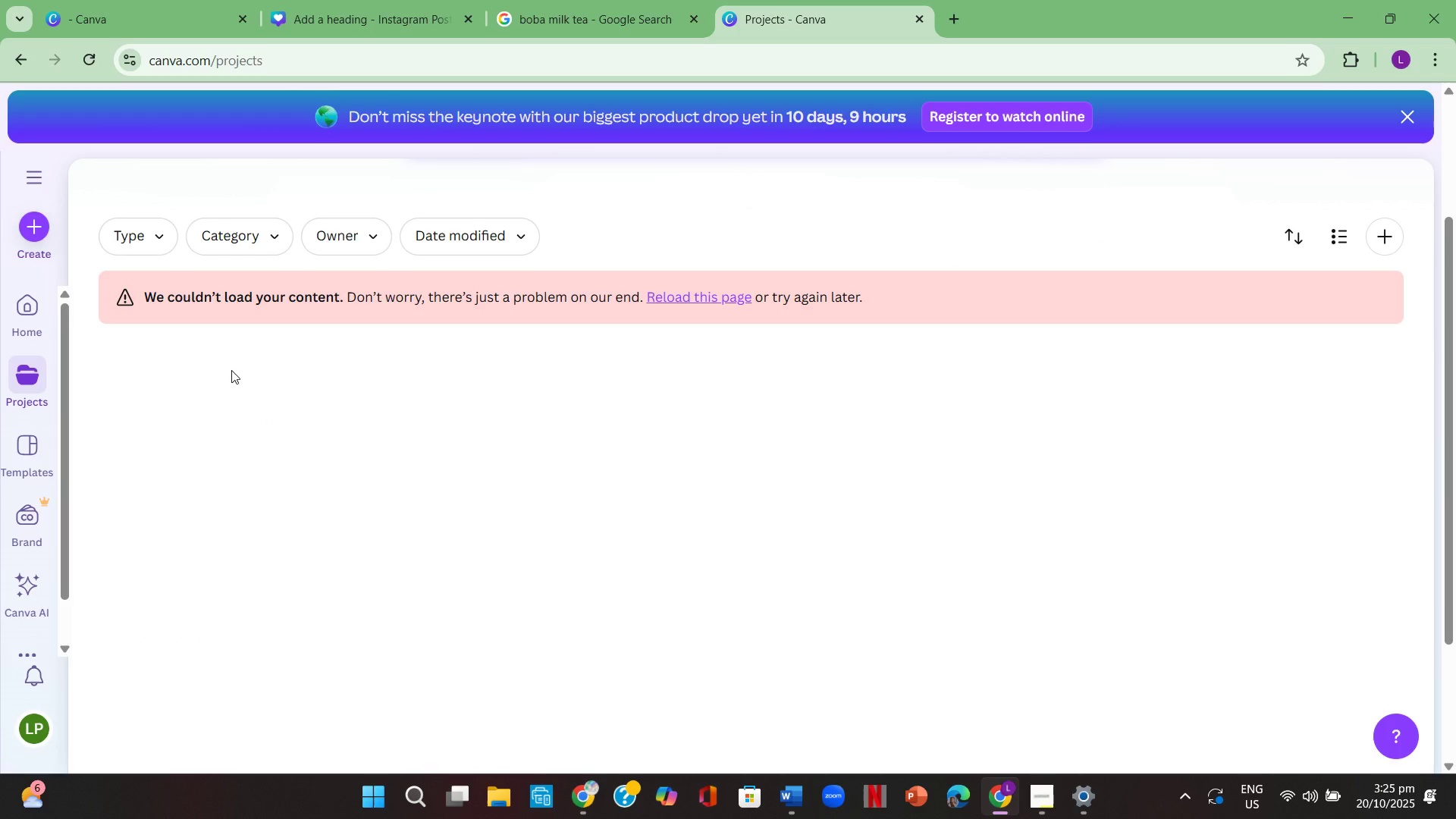 
scroll: coordinate [231, 370], scroll_direction: up, amount: 1.0
 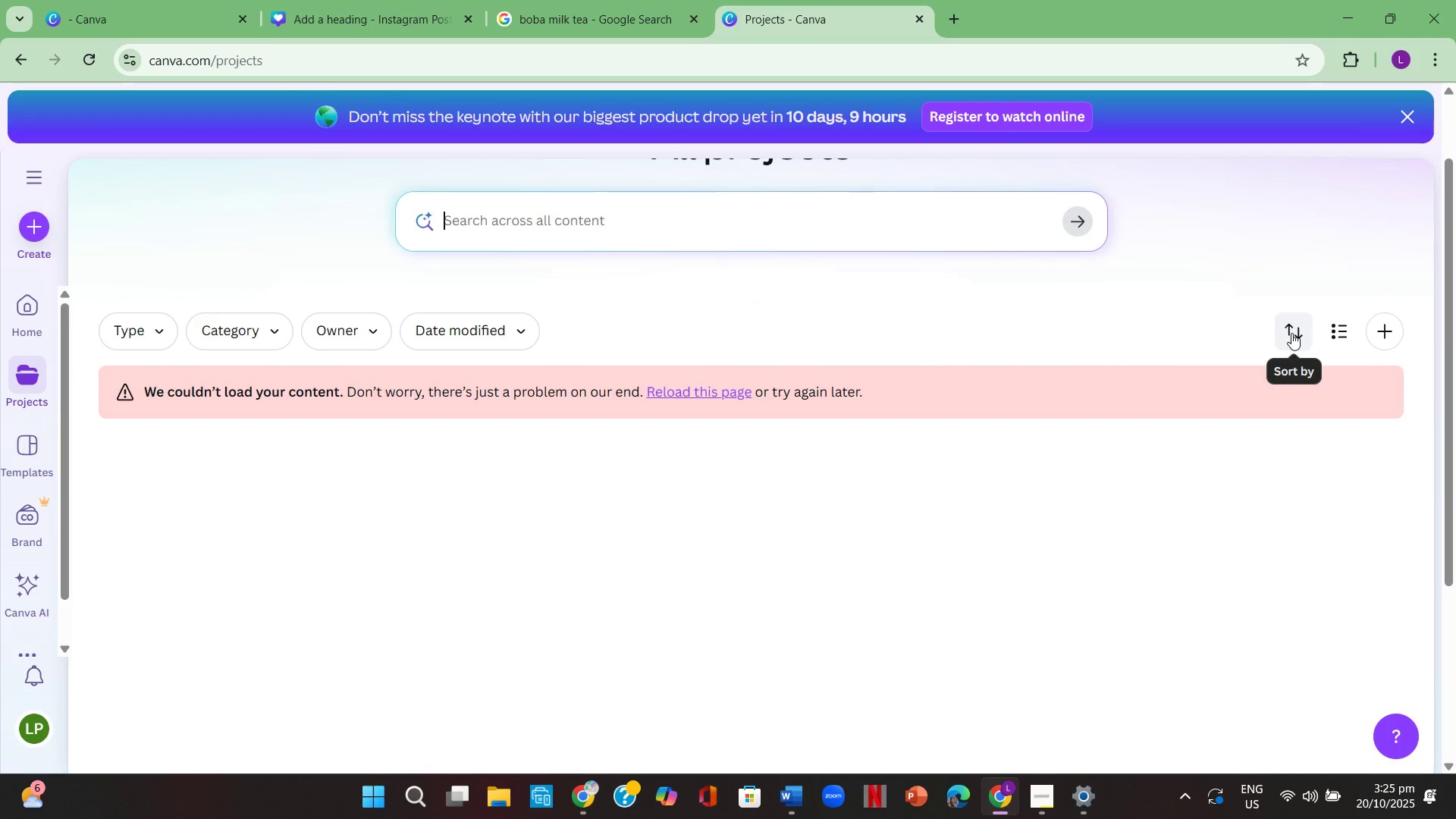 
left_click([1291, 333])
 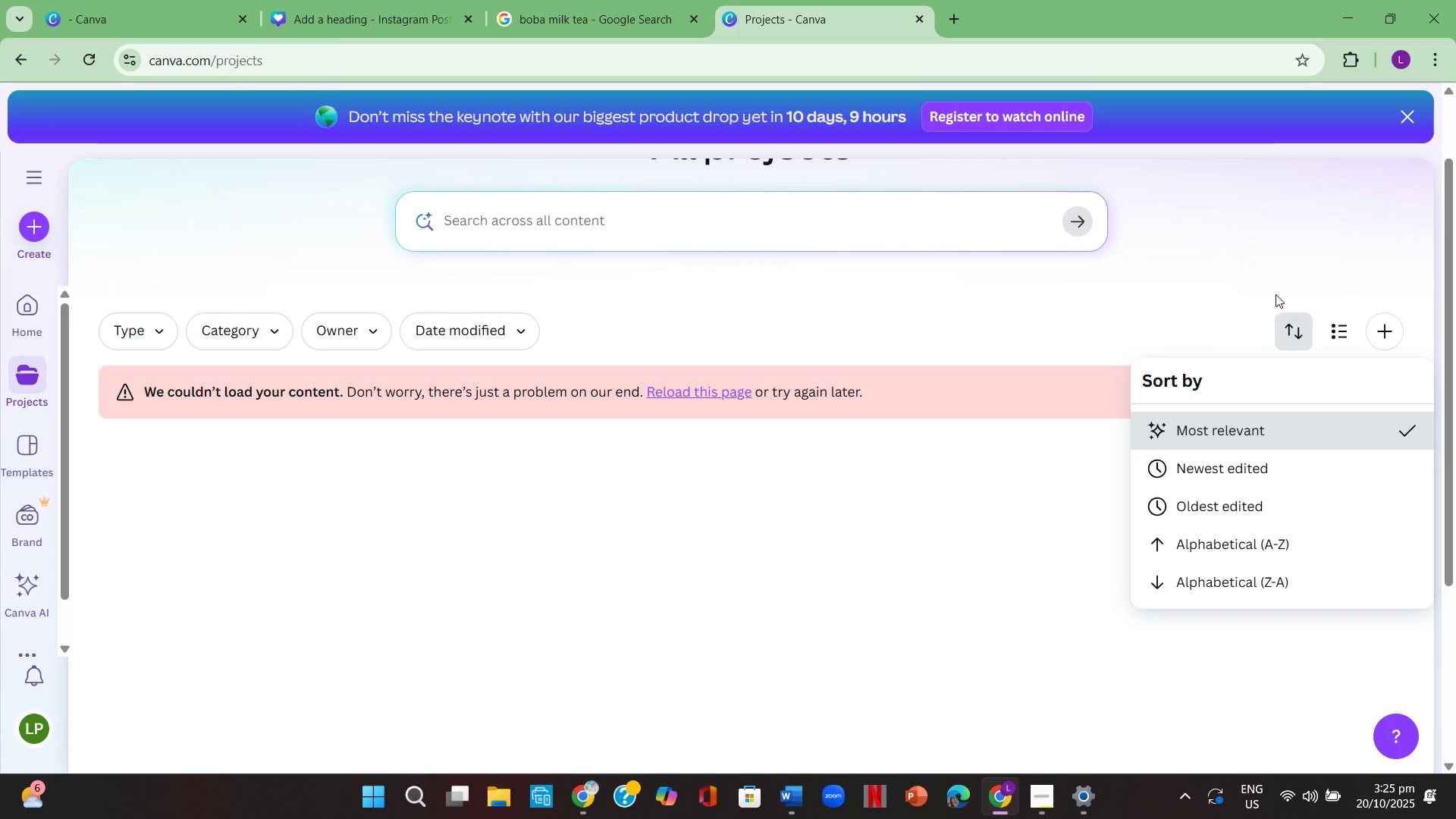 
left_click([1277, 286])
 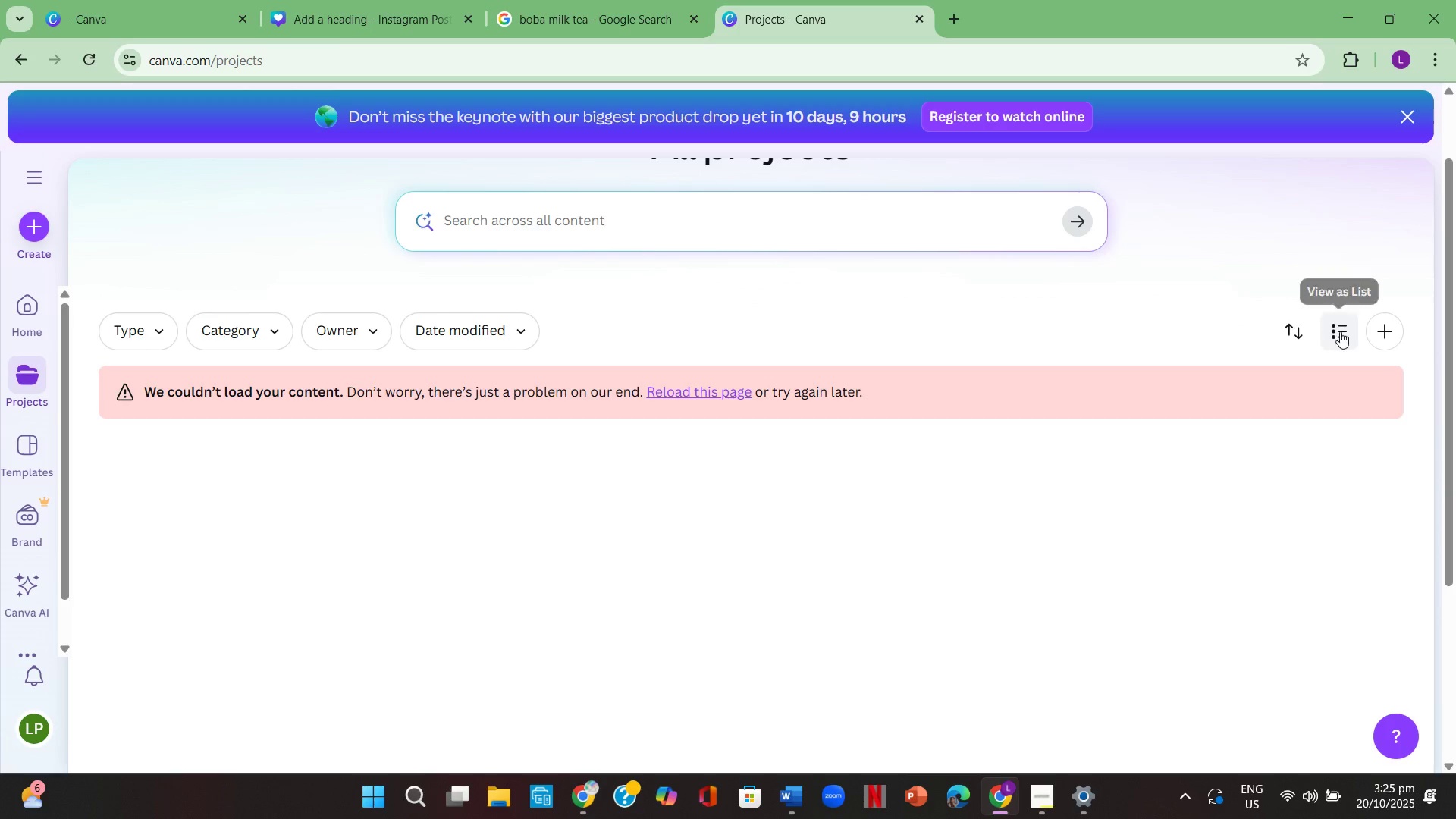 
left_click([1340, 331])
 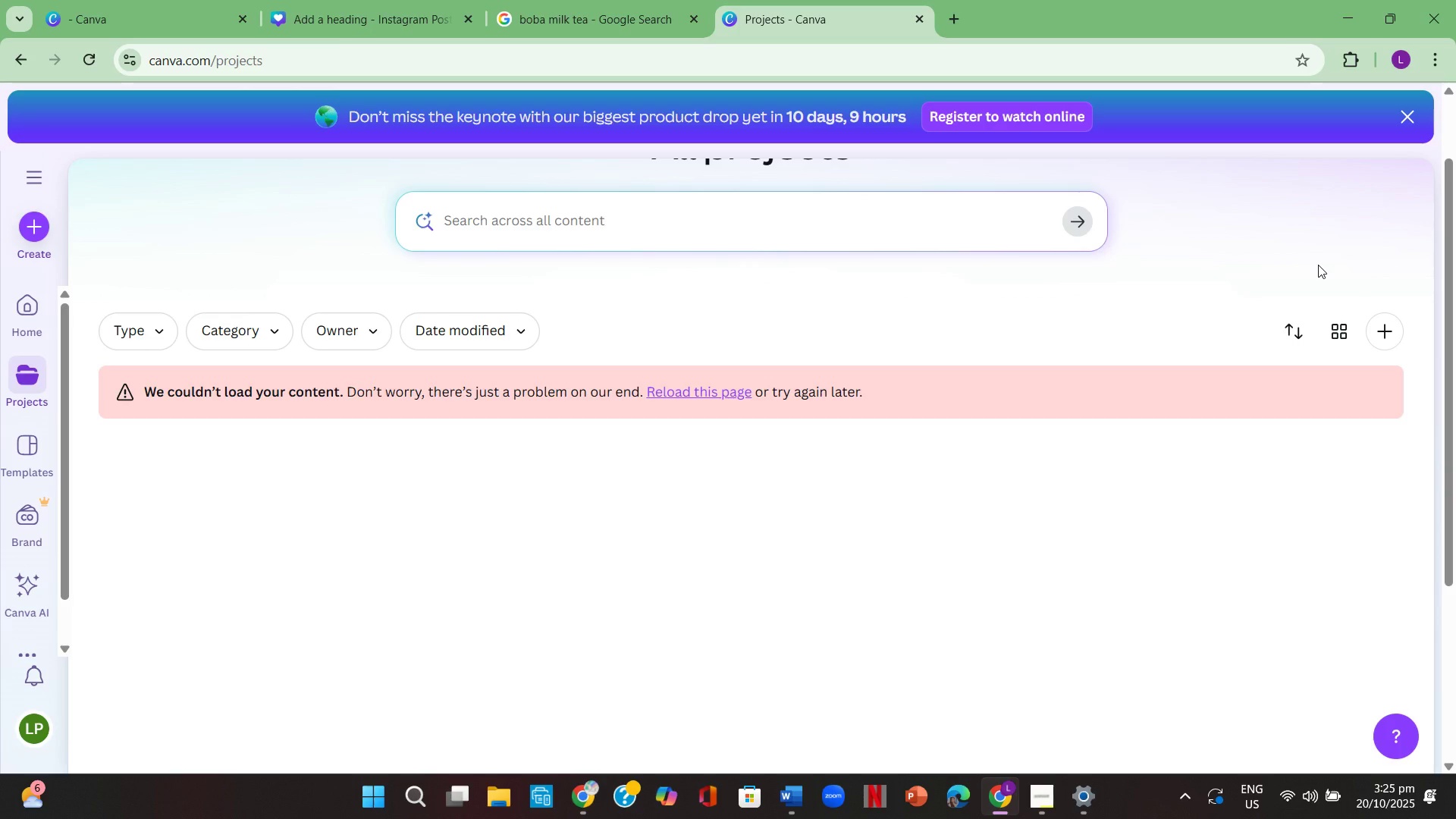 
left_click([1318, 265])
 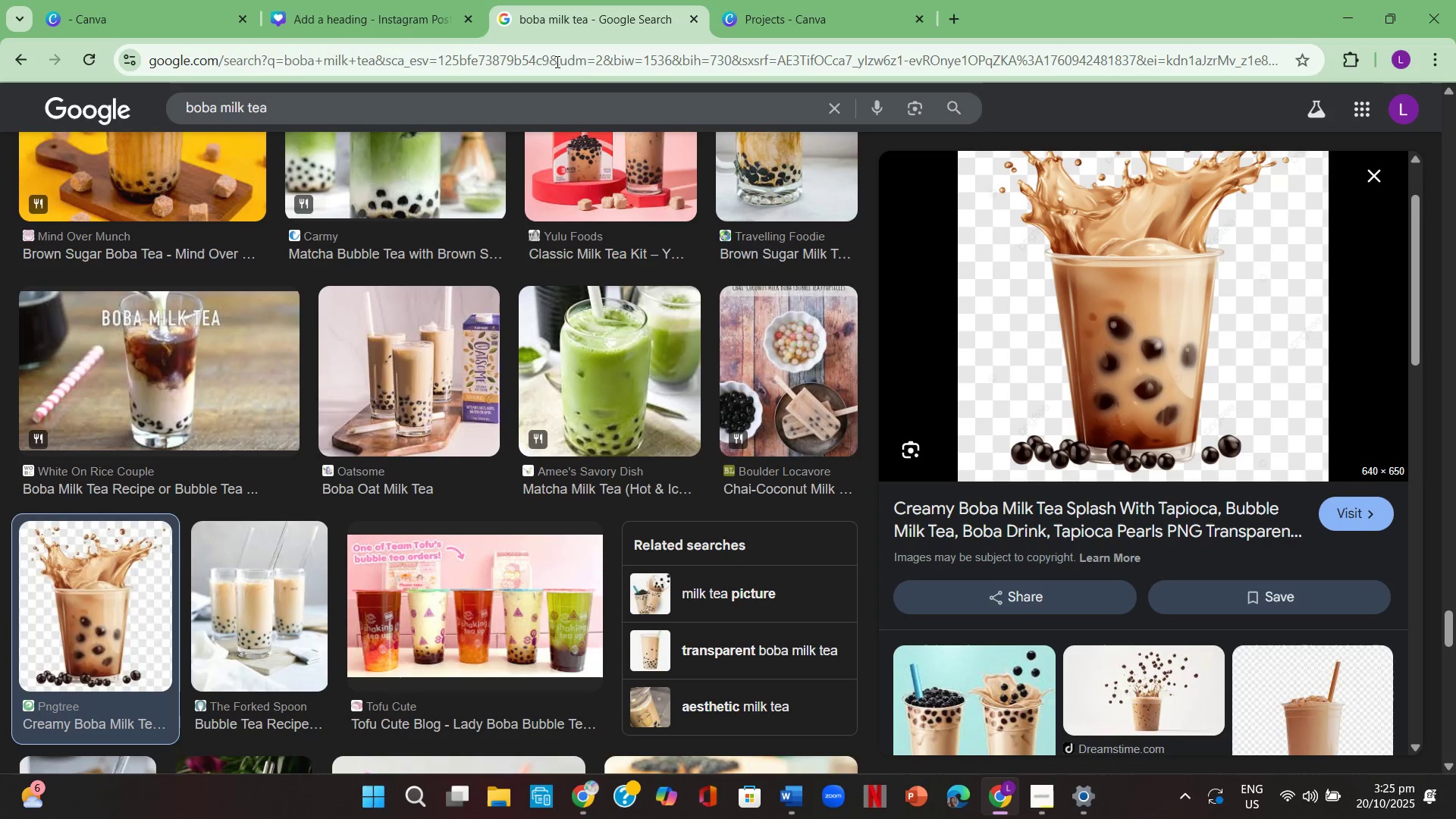 
left_click([328, 10])
 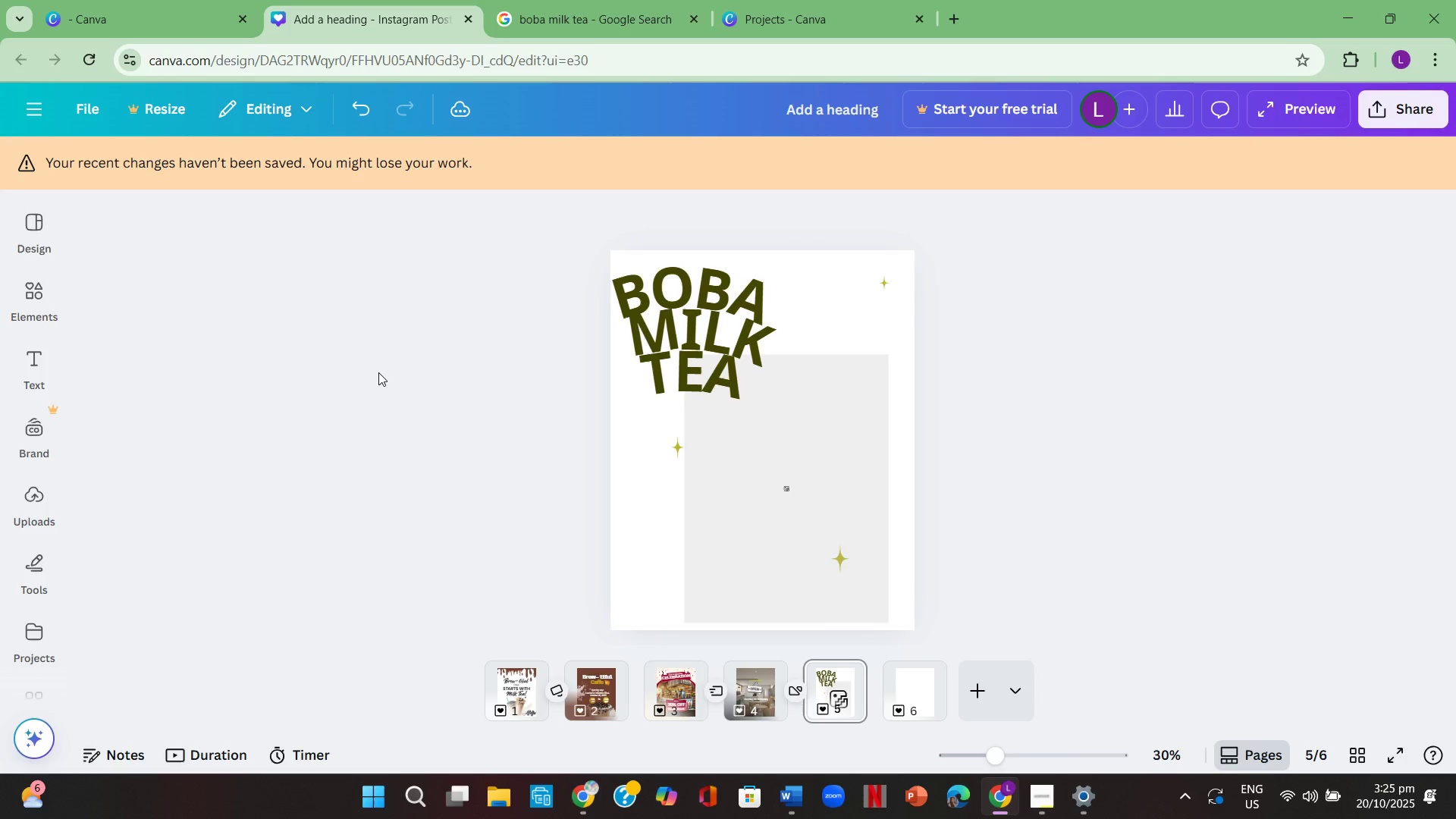 
left_click([378, 372])
 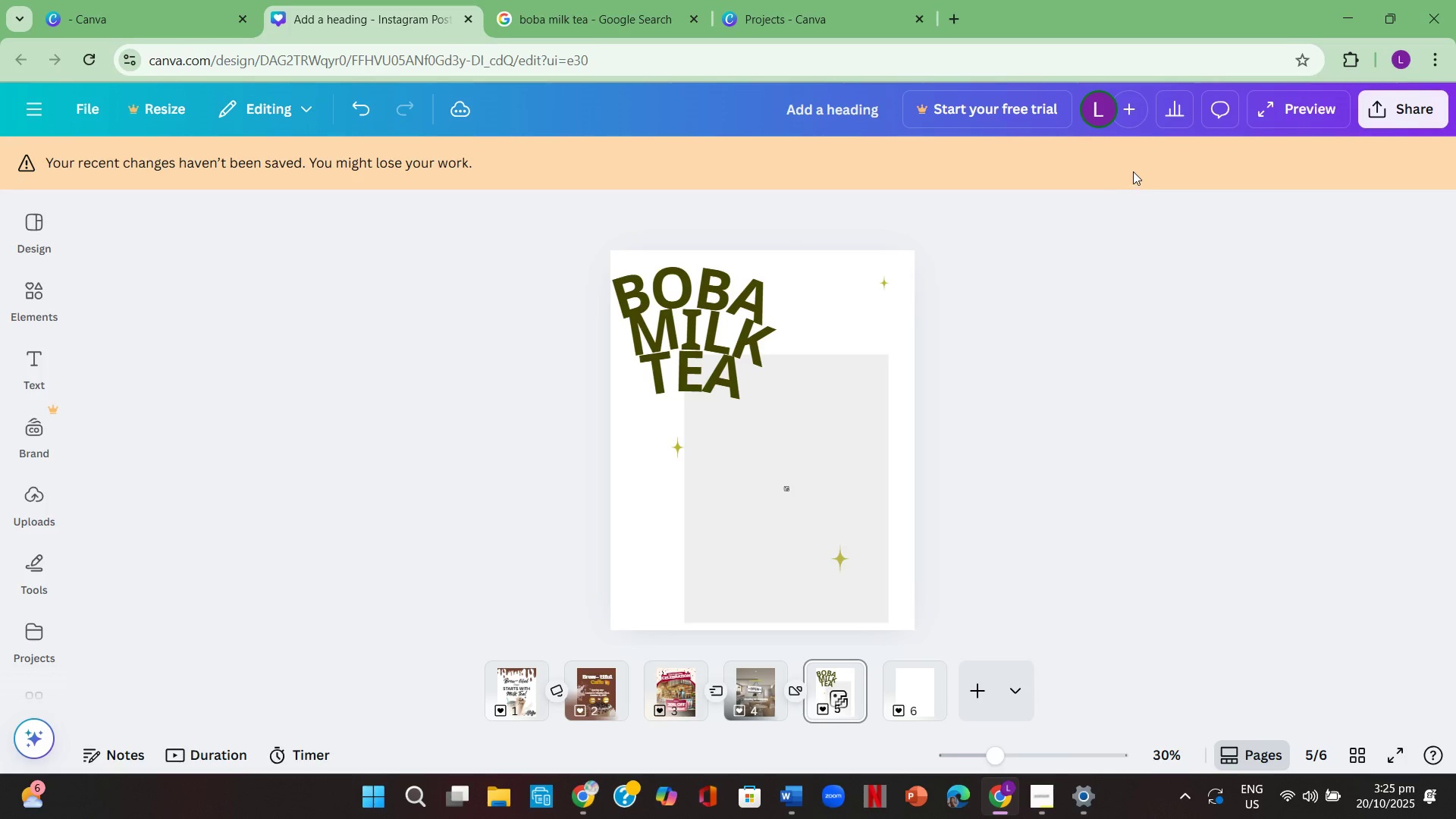 
left_click([1133, 171])
 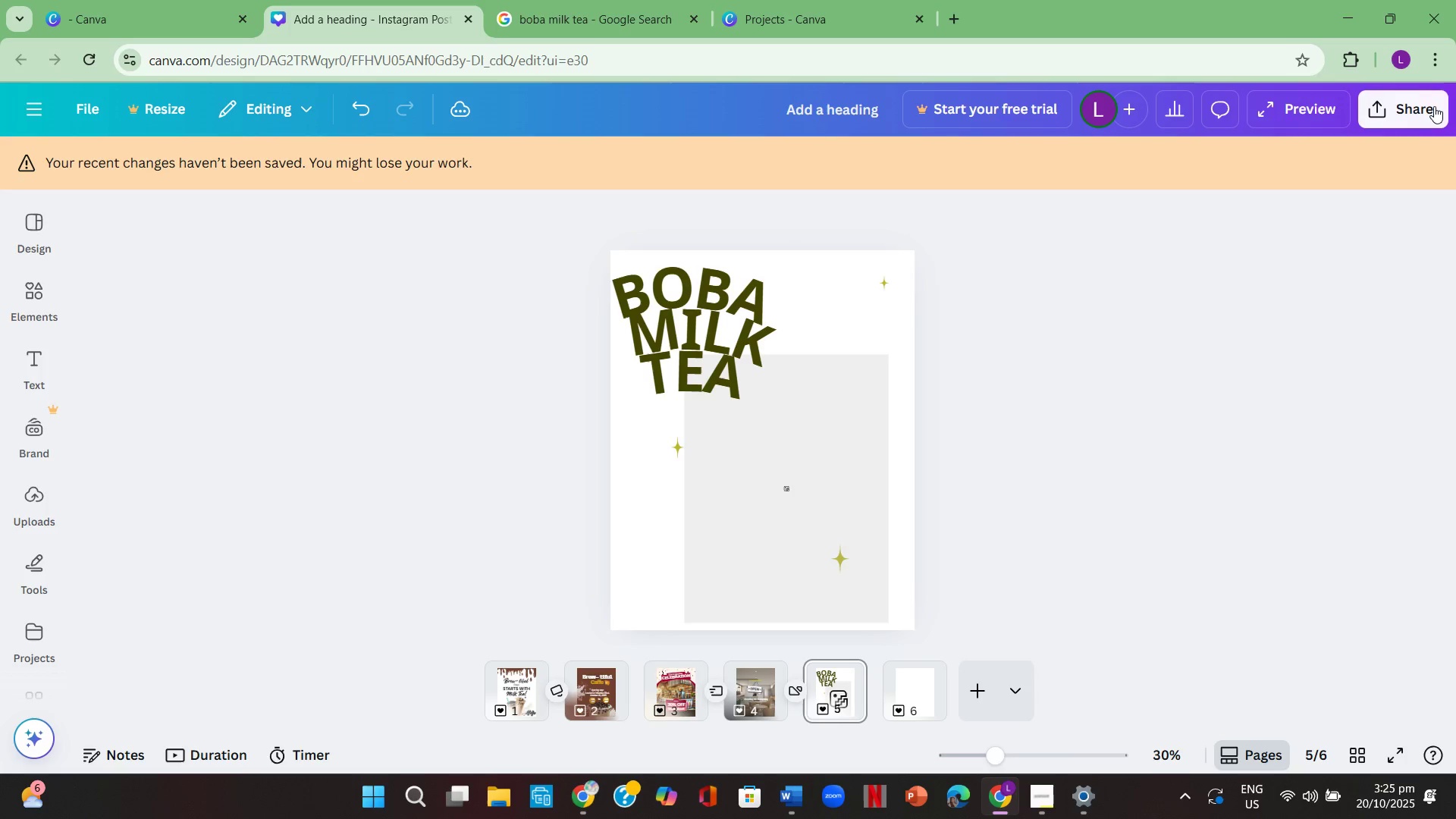 
left_click([1434, 106])
 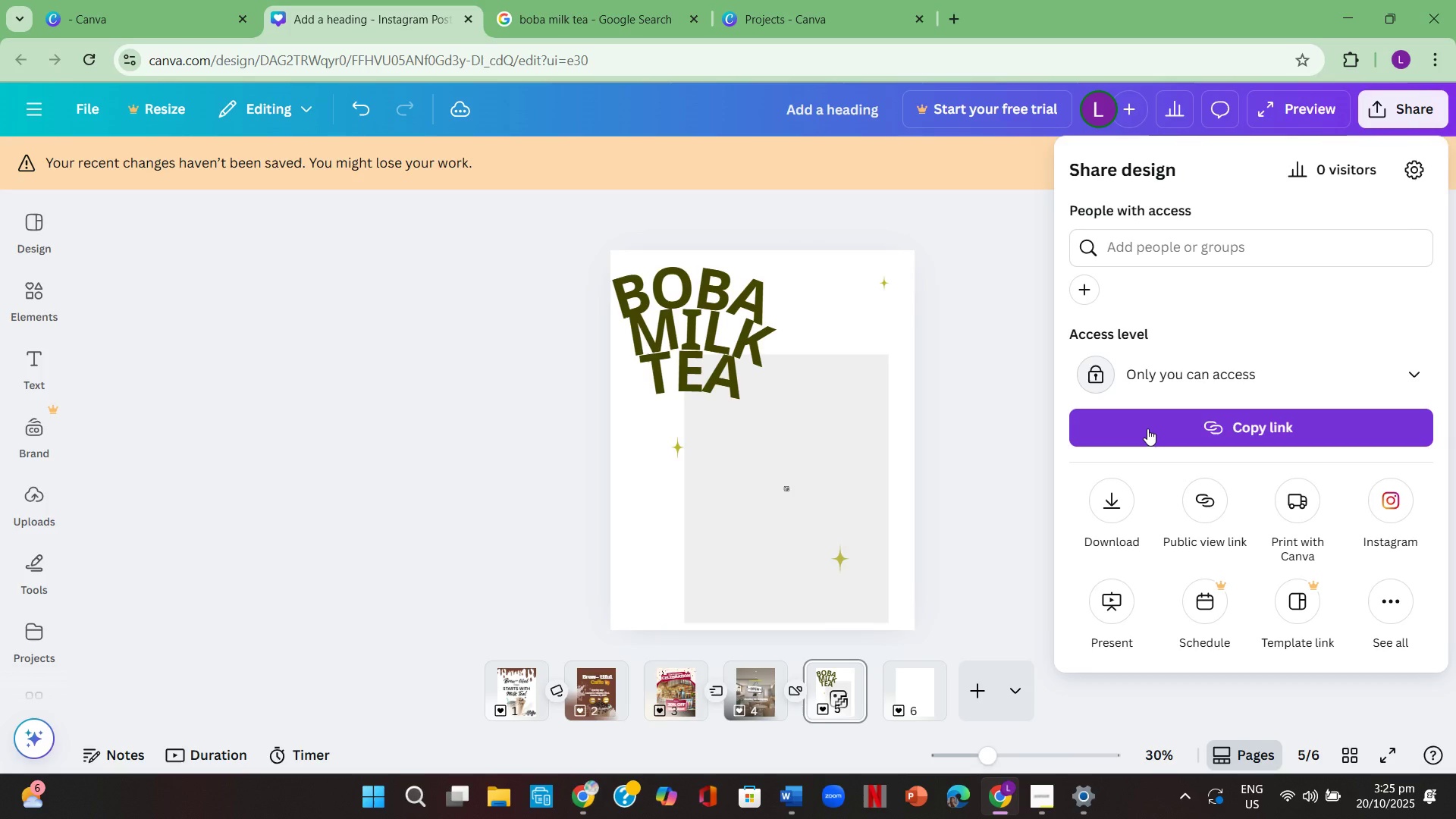 
left_click([1147, 428])
 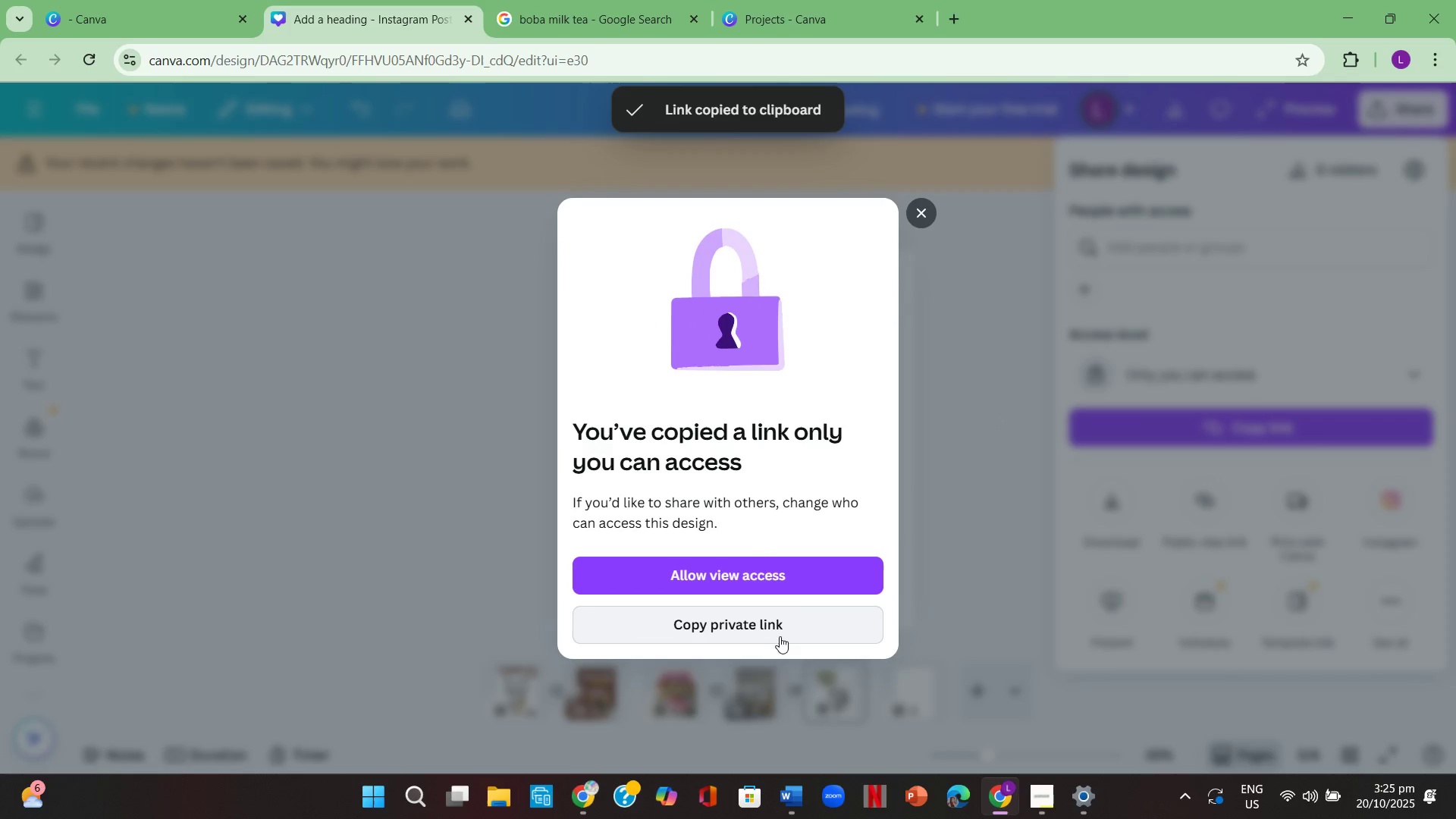 
left_click([822, 569])
 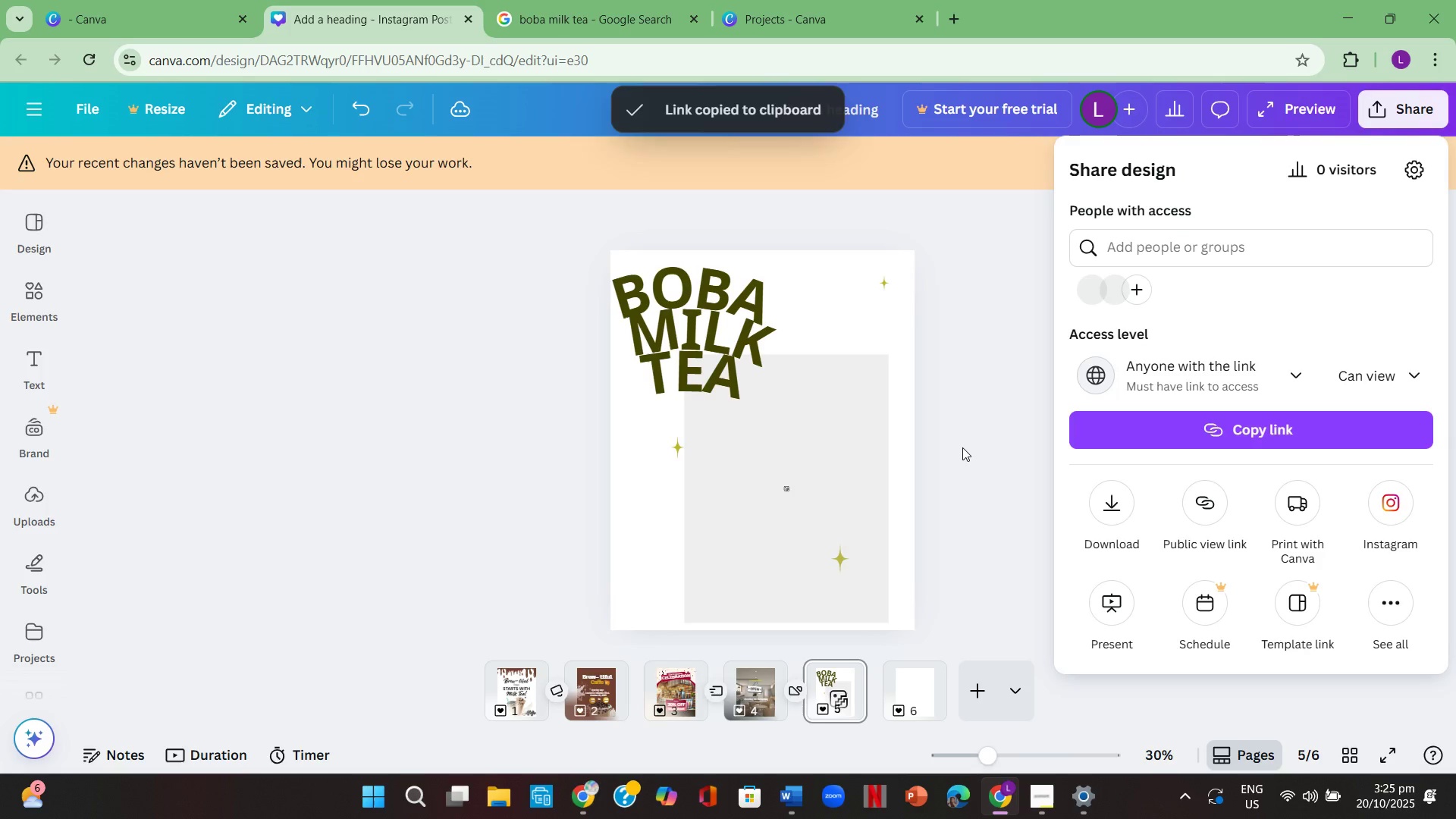 
left_click([962, 447])
 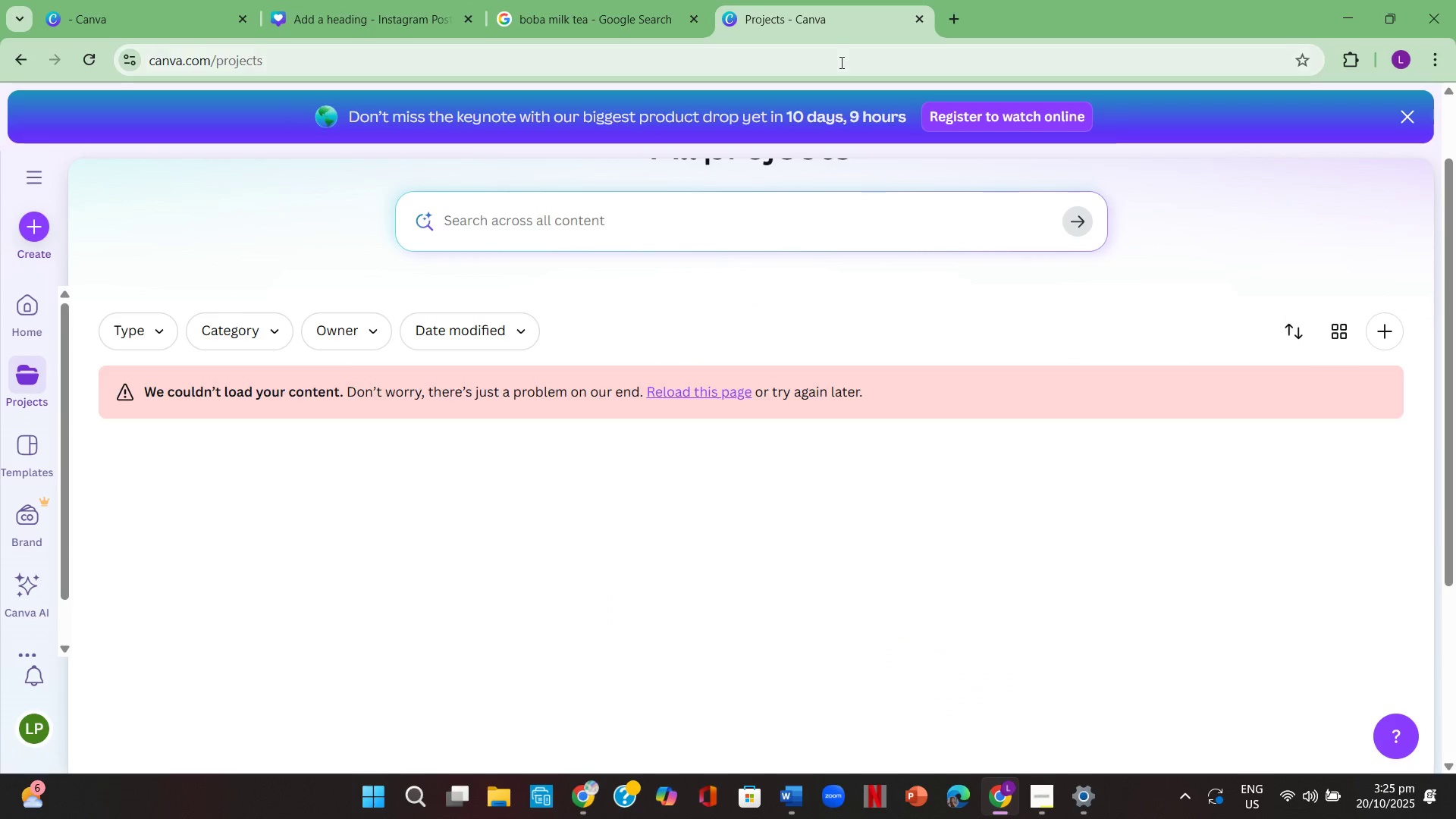 
left_click([840, 62])
 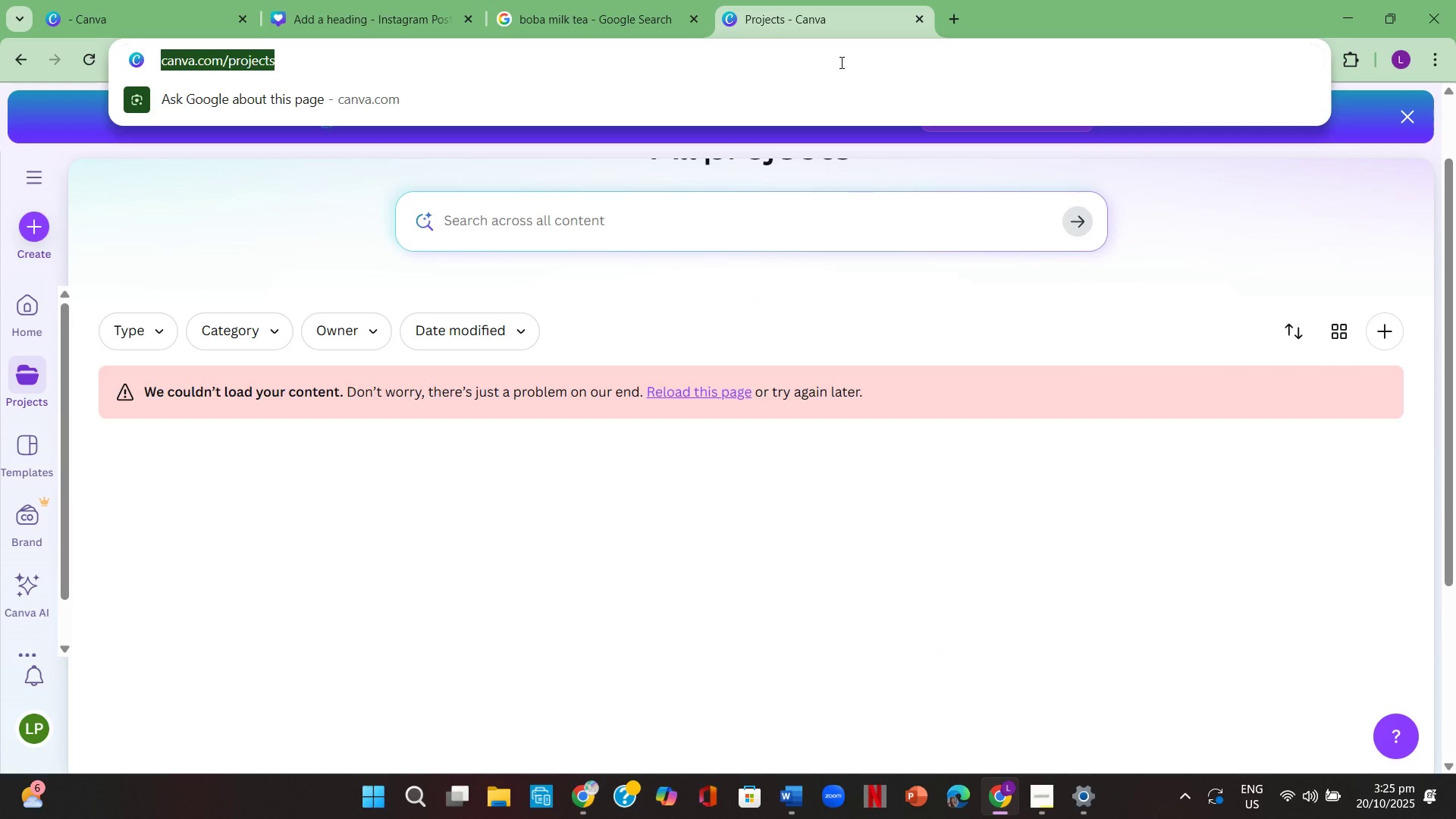 
key(Backspace)
 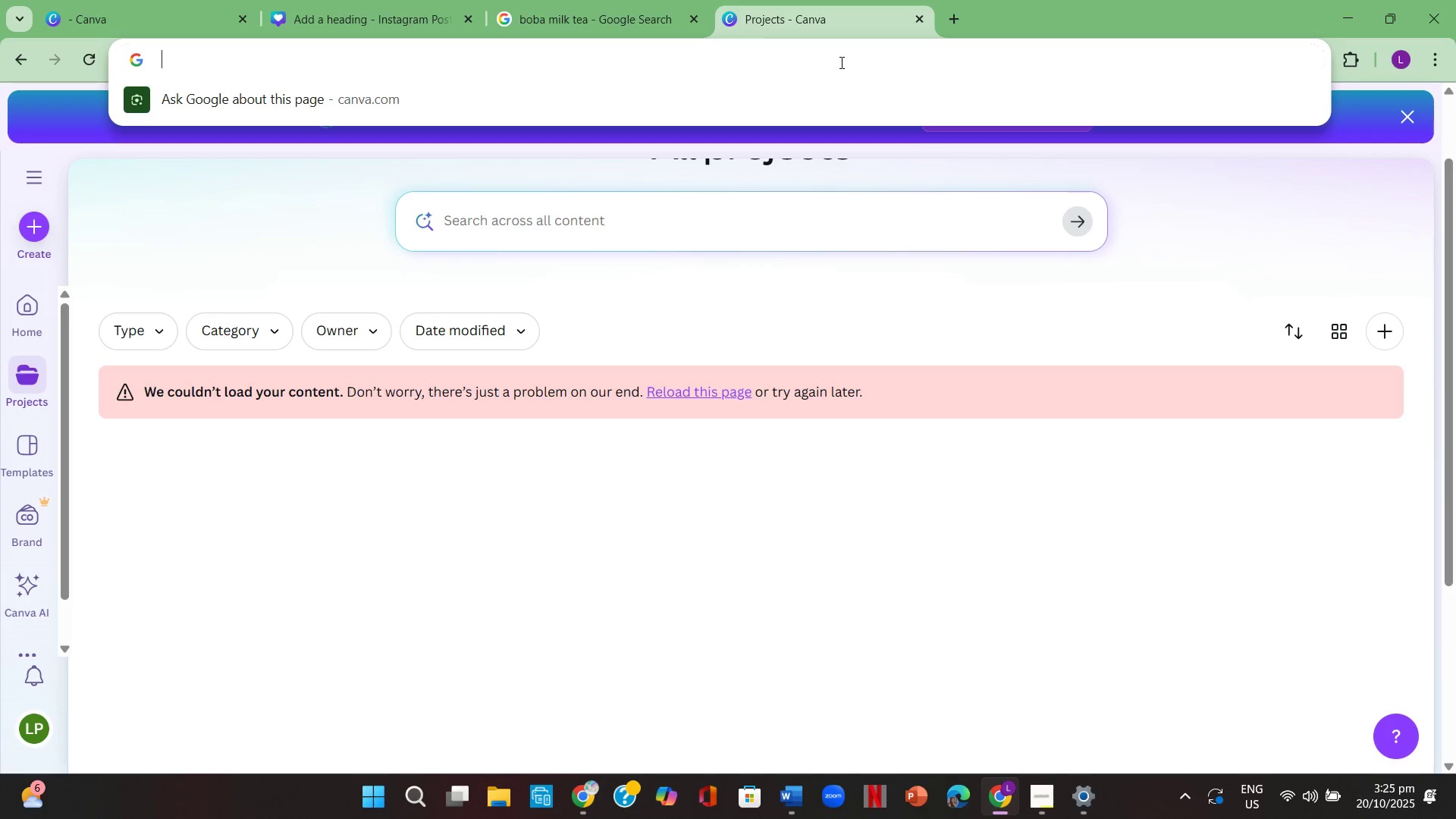 
key(Control+ControlLeft)
 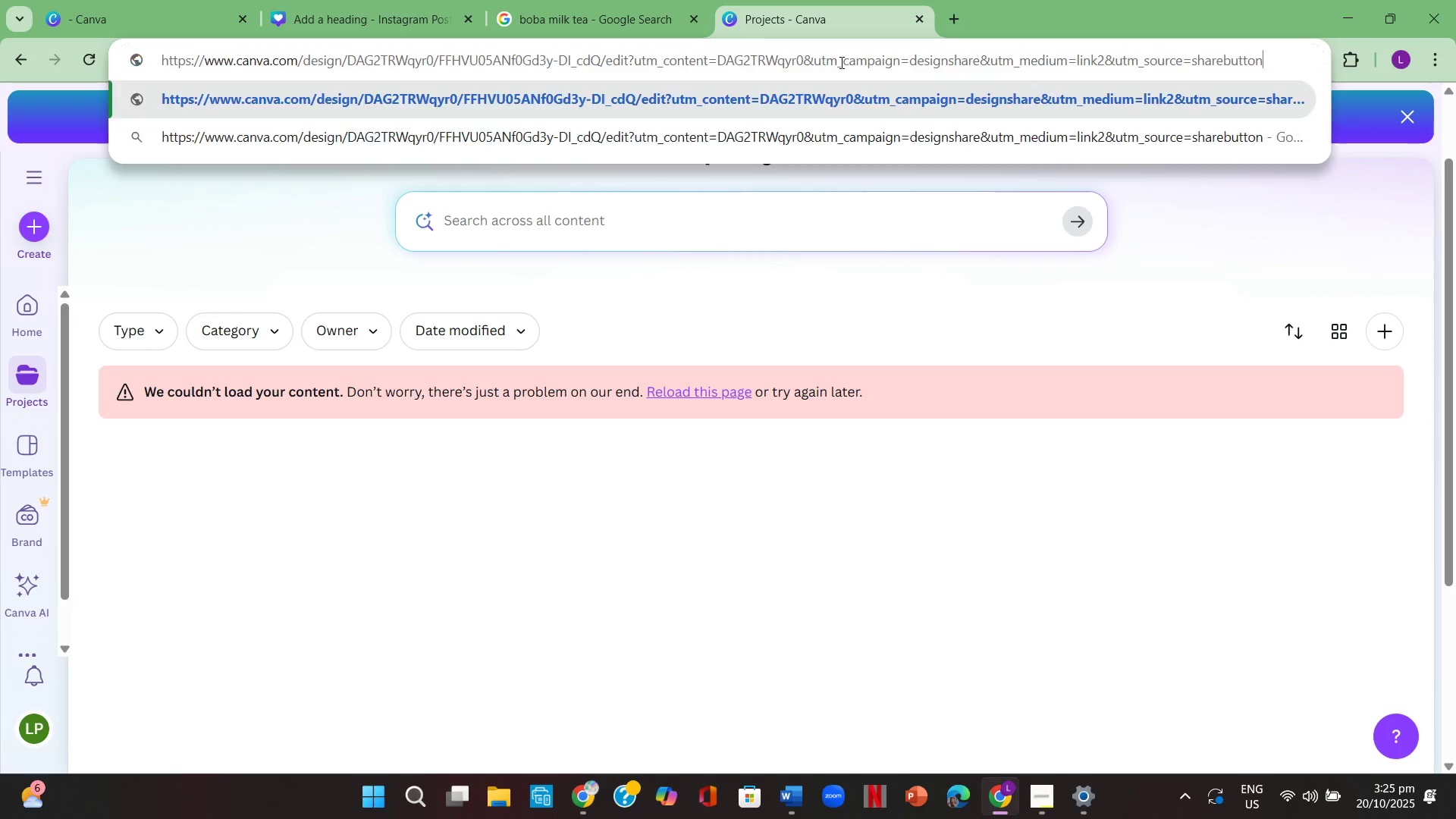 
key(Control+V)
 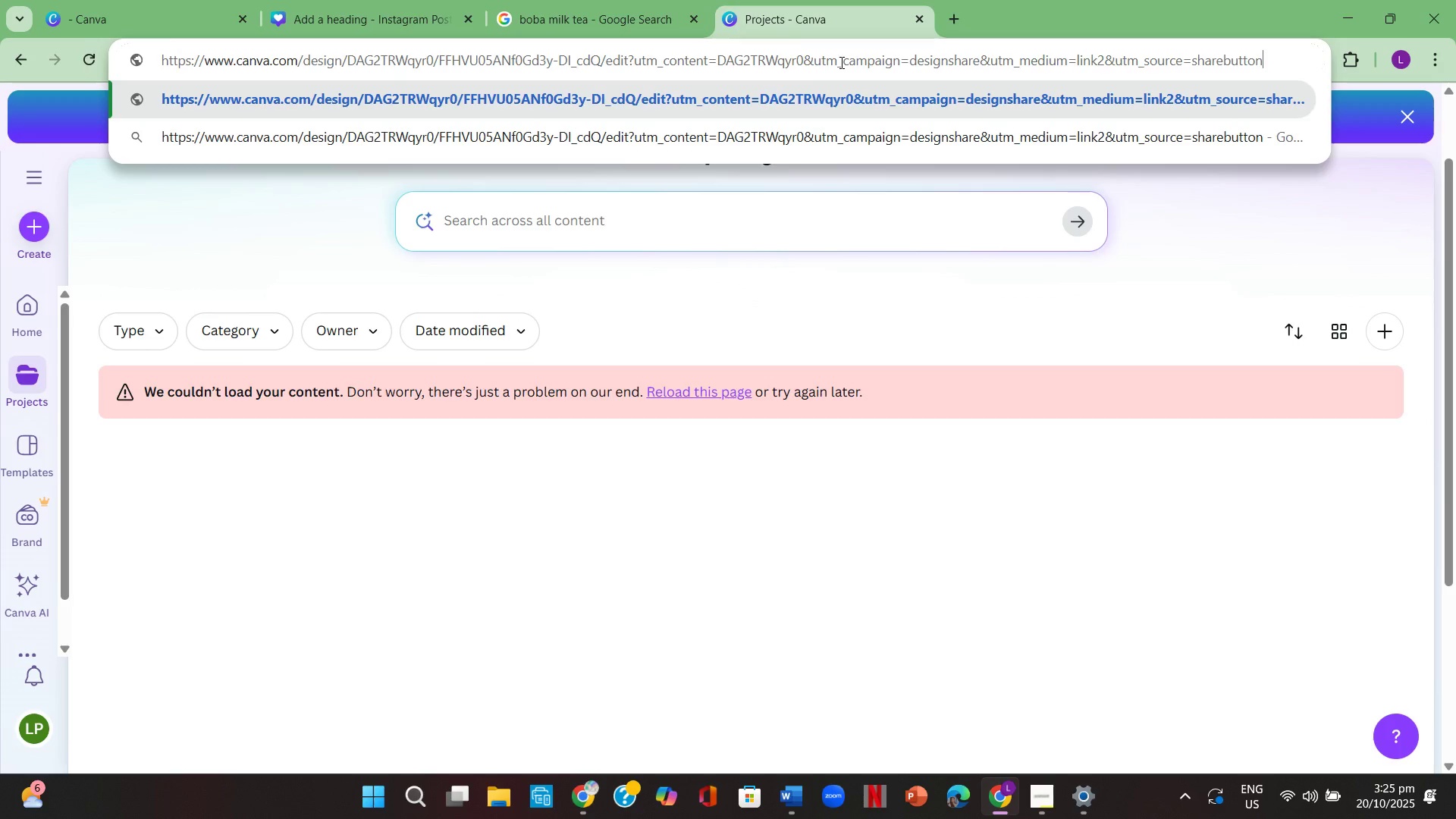 
key(Enter)
 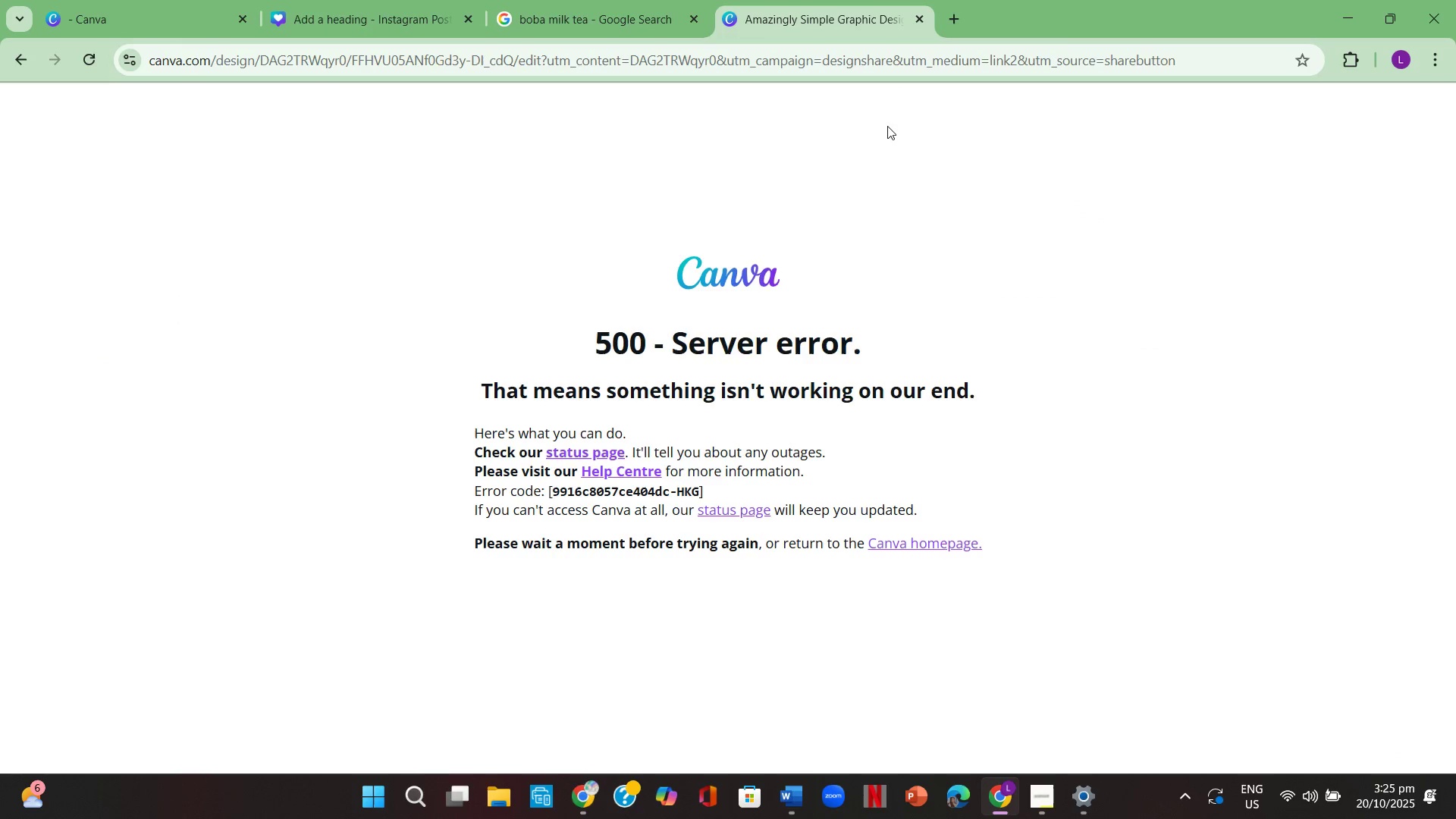 
scroll: coordinate [897, 369], scroll_direction: up, amount: 1.0
 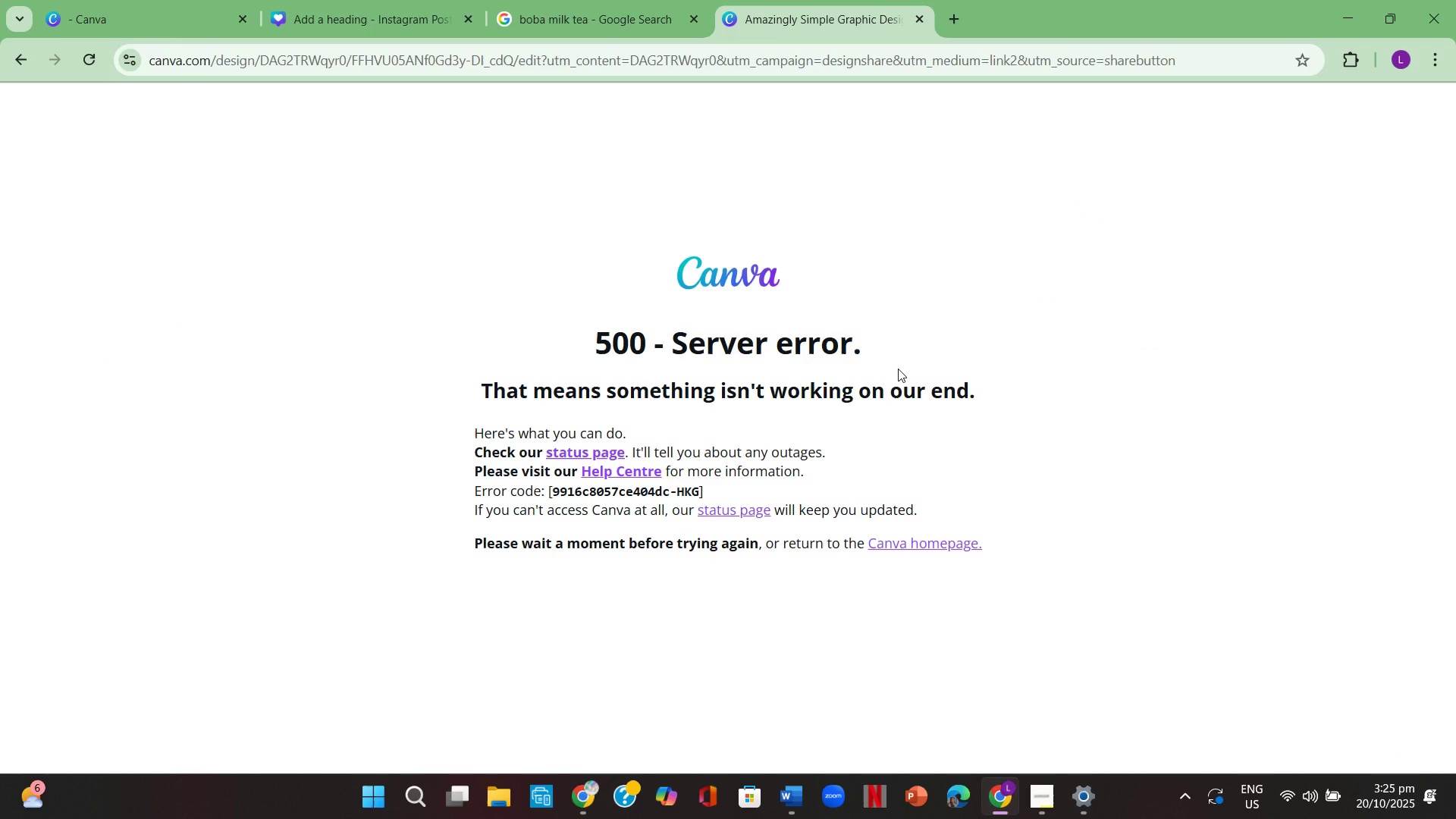 
scroll: coordinate [898, 369], scroll_direction: none, amount: 0.0
 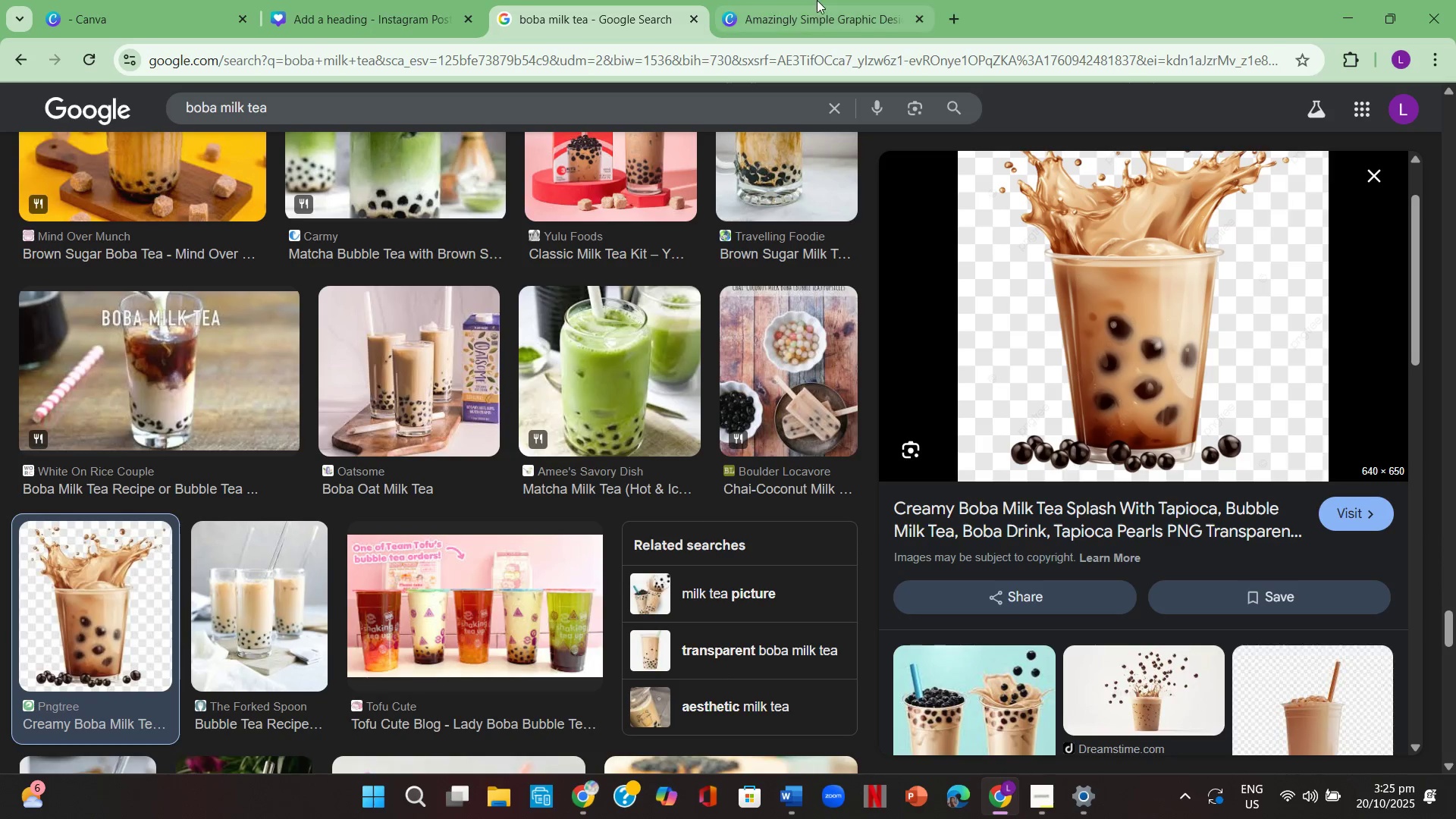 
left_click([817, 0])
 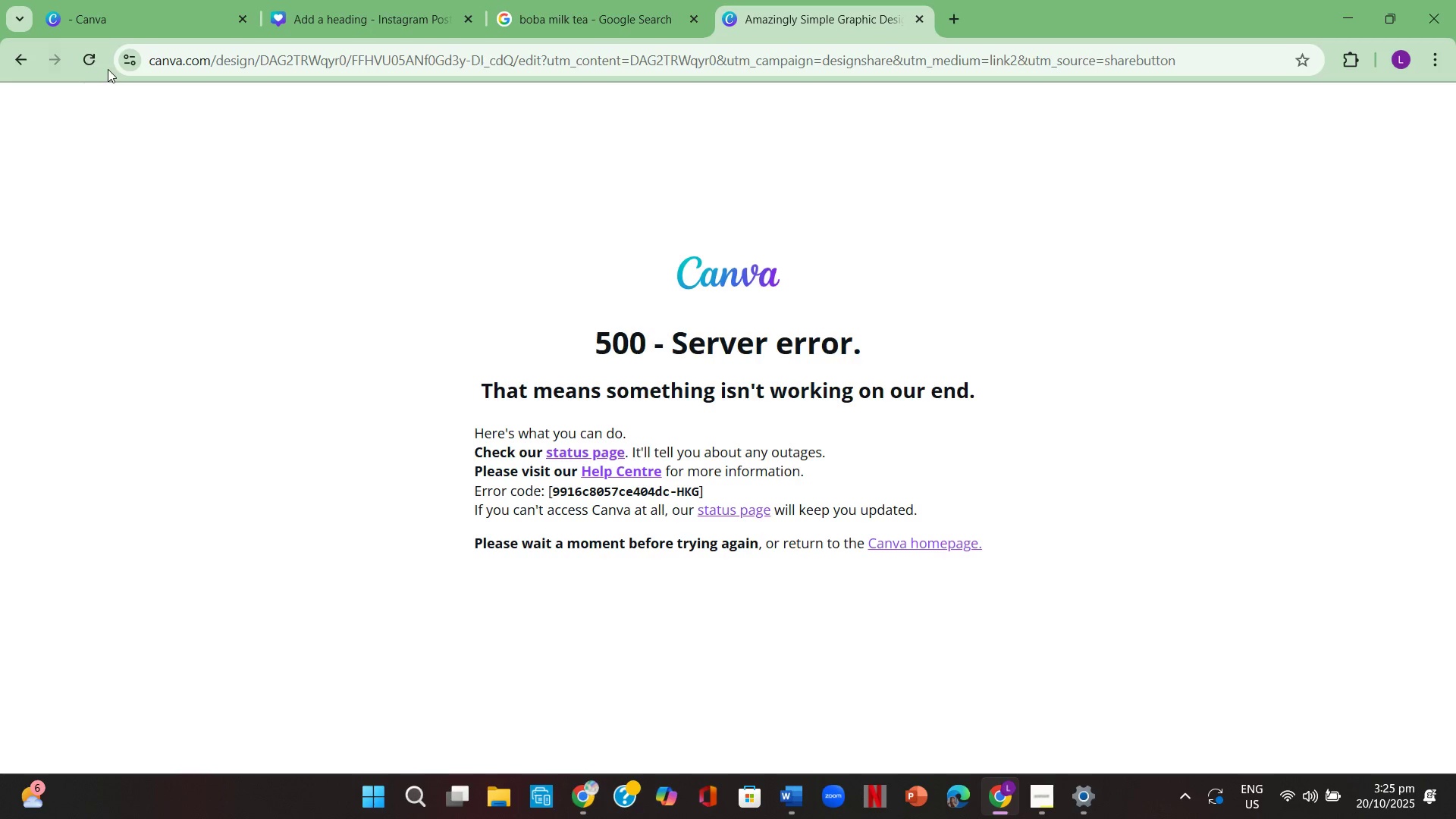 
left_click([98, 64])
 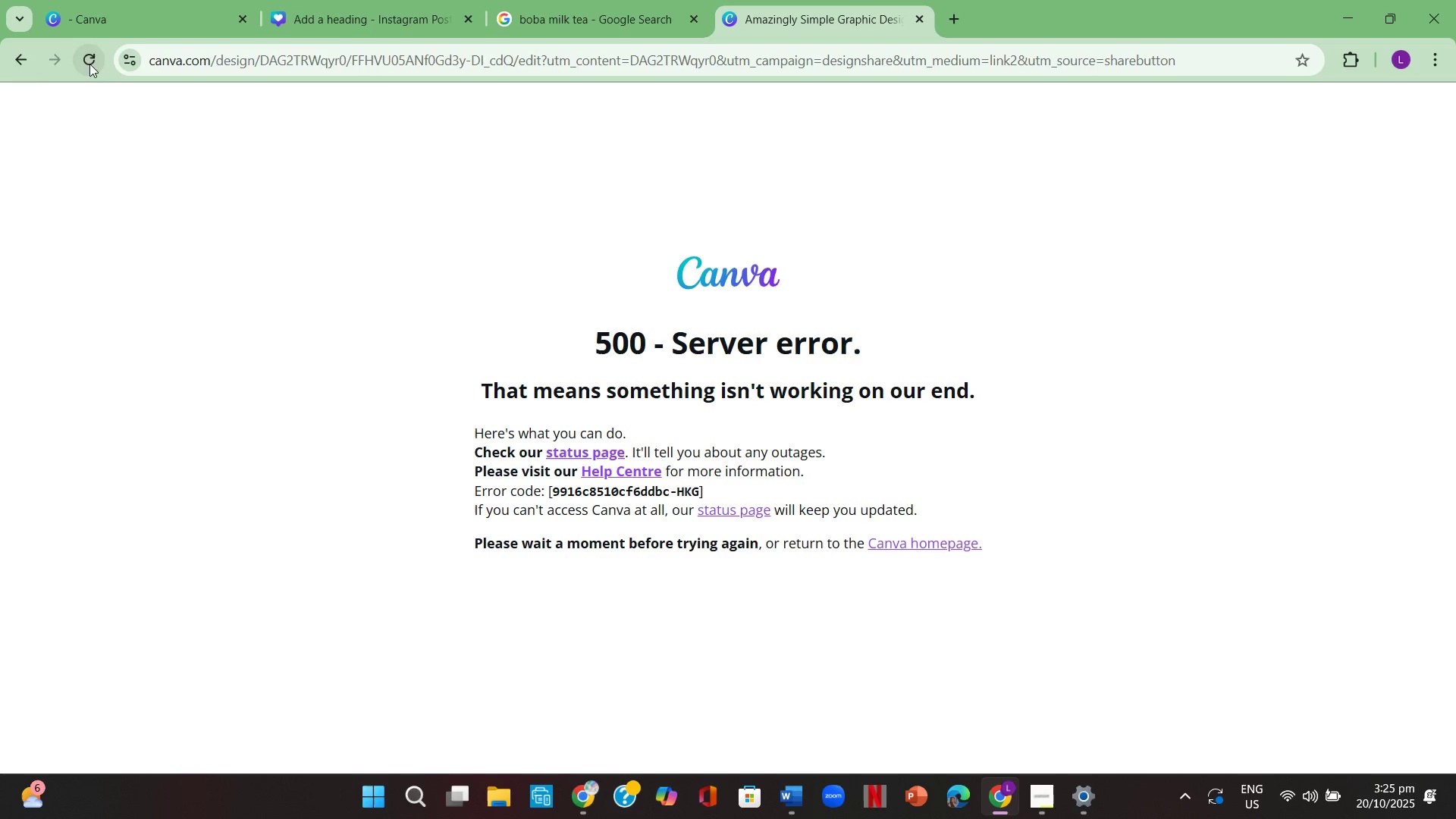 
left_click([86, 63])
 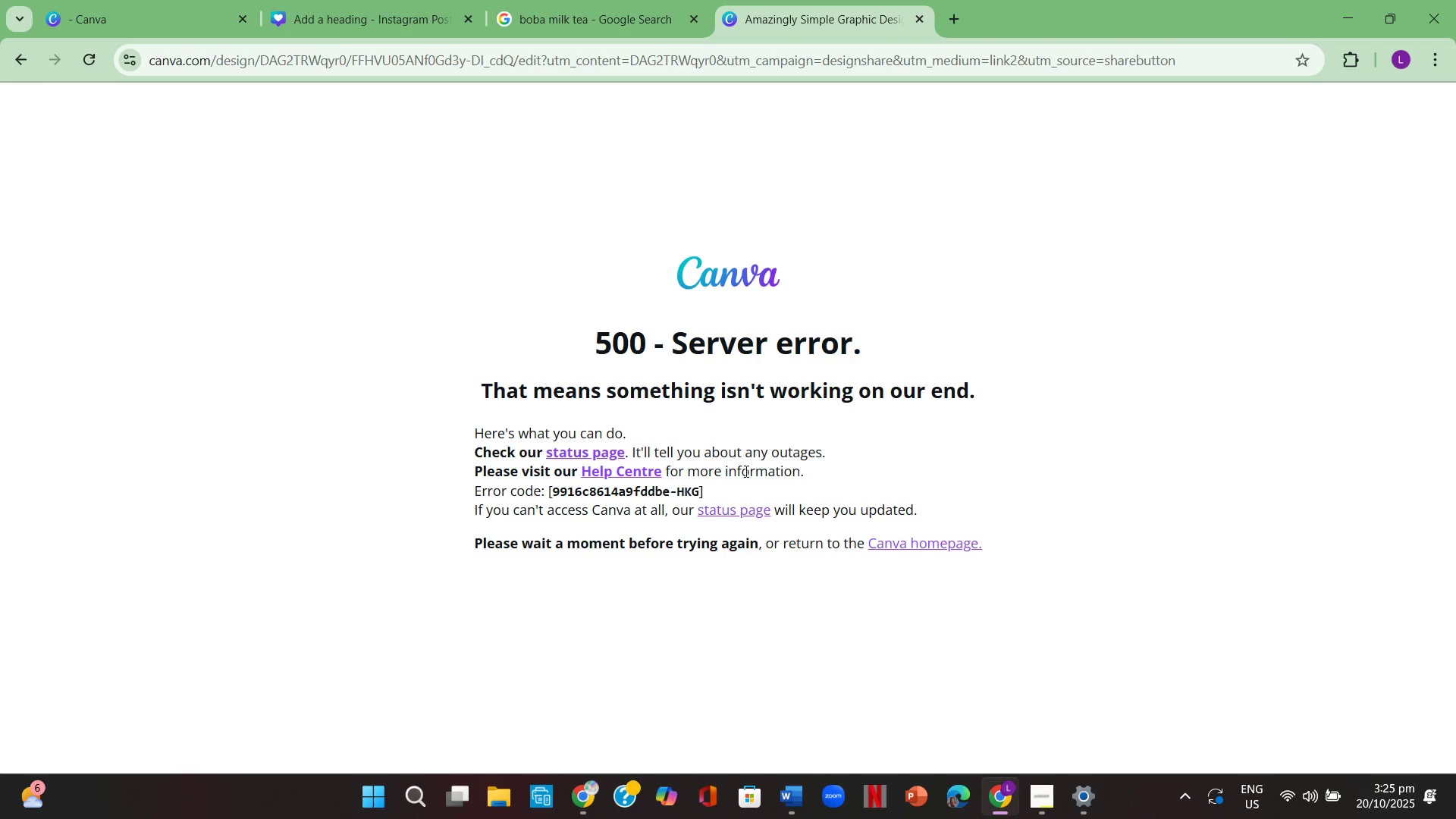 
wait(5.2)
 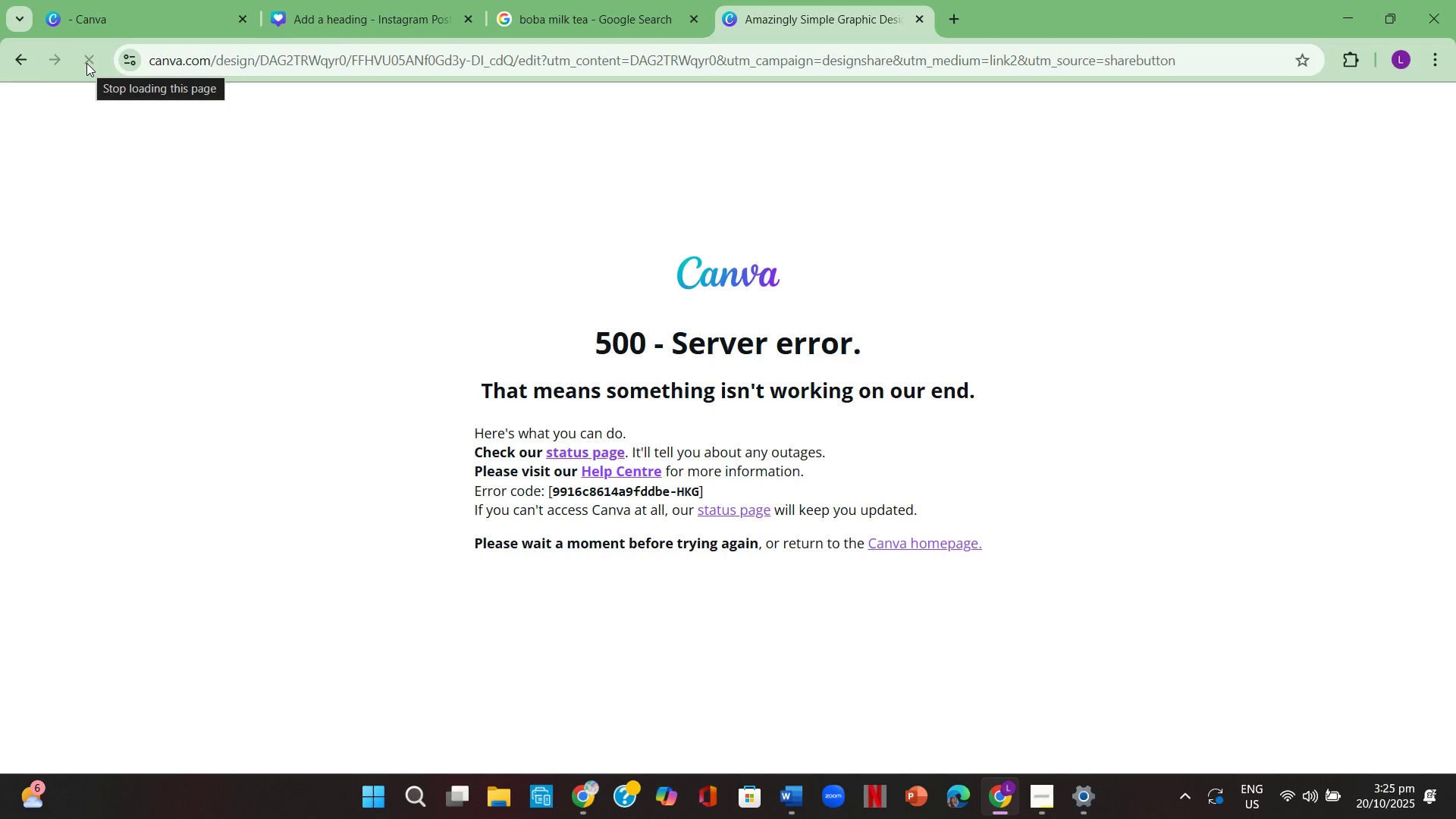 
left_click([918, 540])
 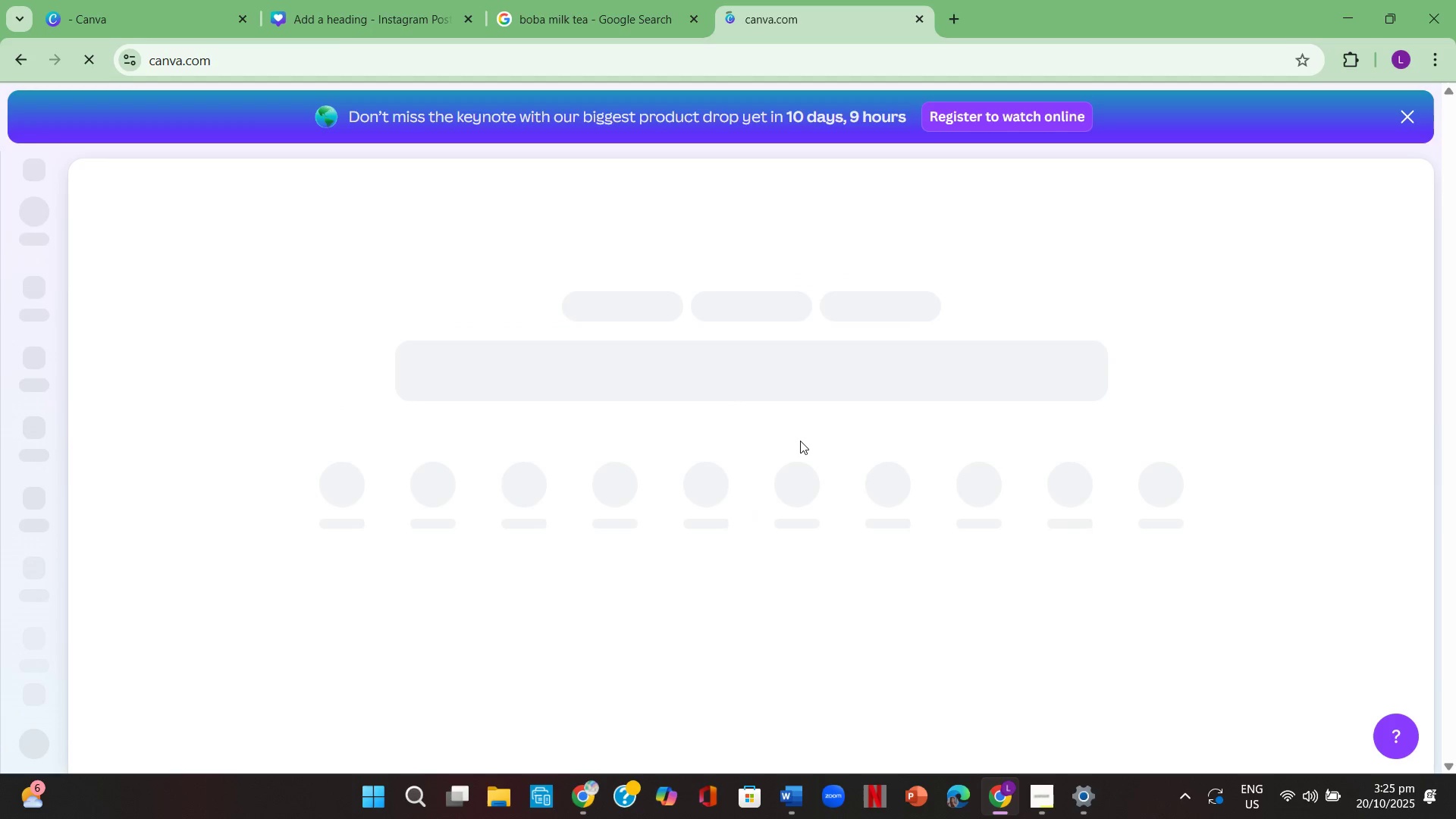 
scroll: coordinate [673, 376], scroll_direction: down, amount: 3.0
 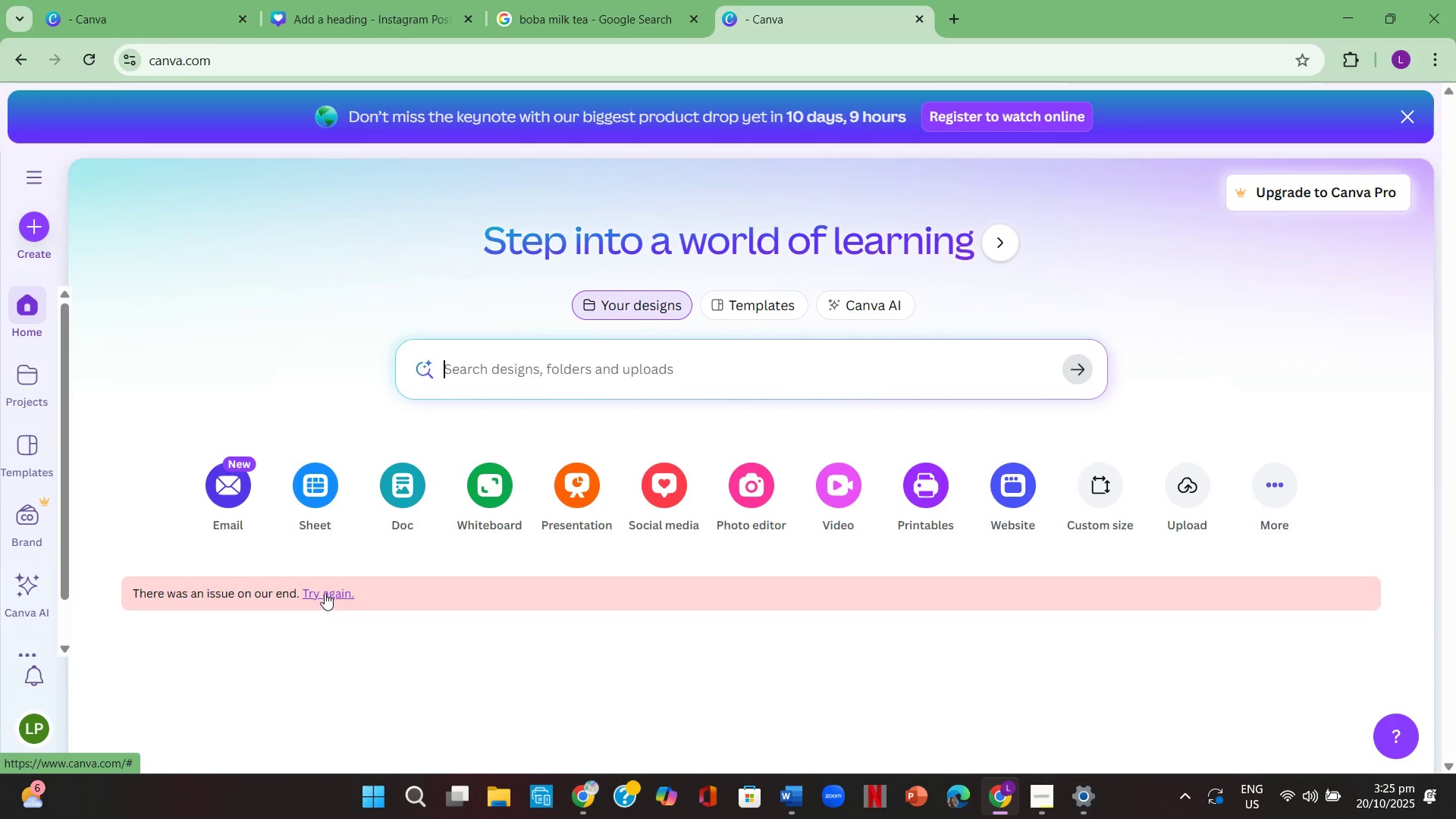 
left_click([325, 593])
 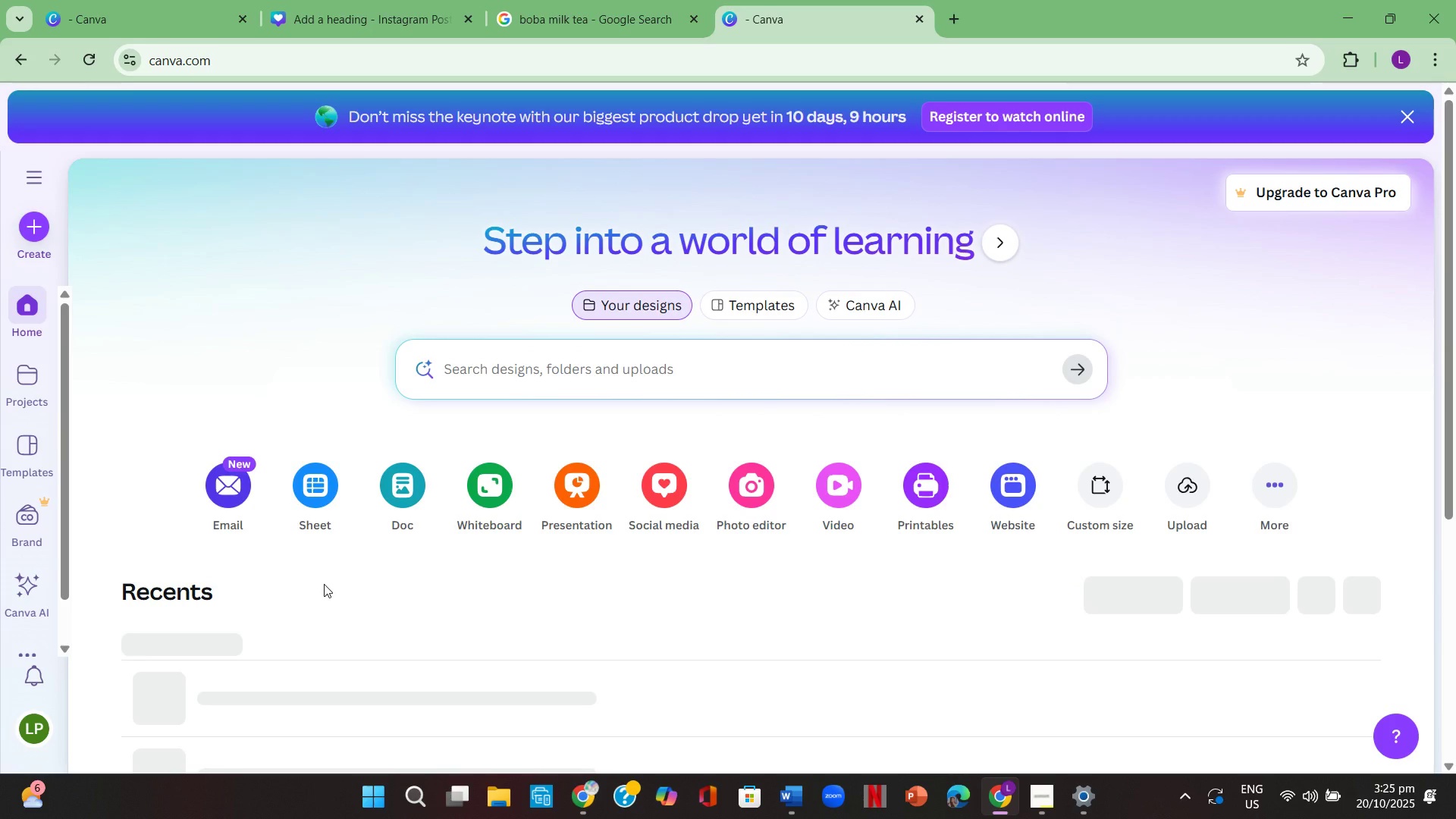 
scroll: coordinate [322, 583], scroll_direction: down, amount: 2.0
 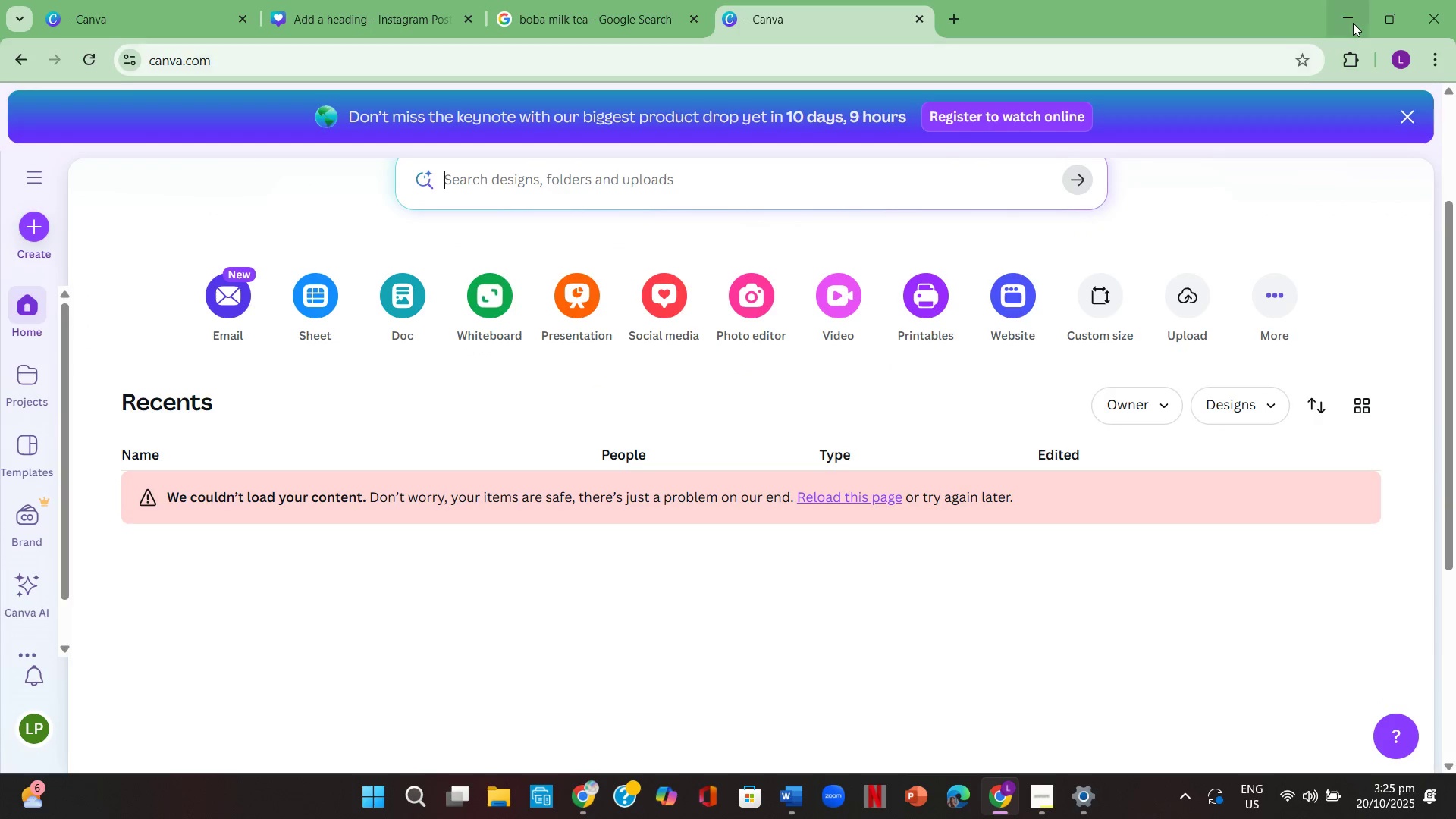 
left_click([1354, 23])
 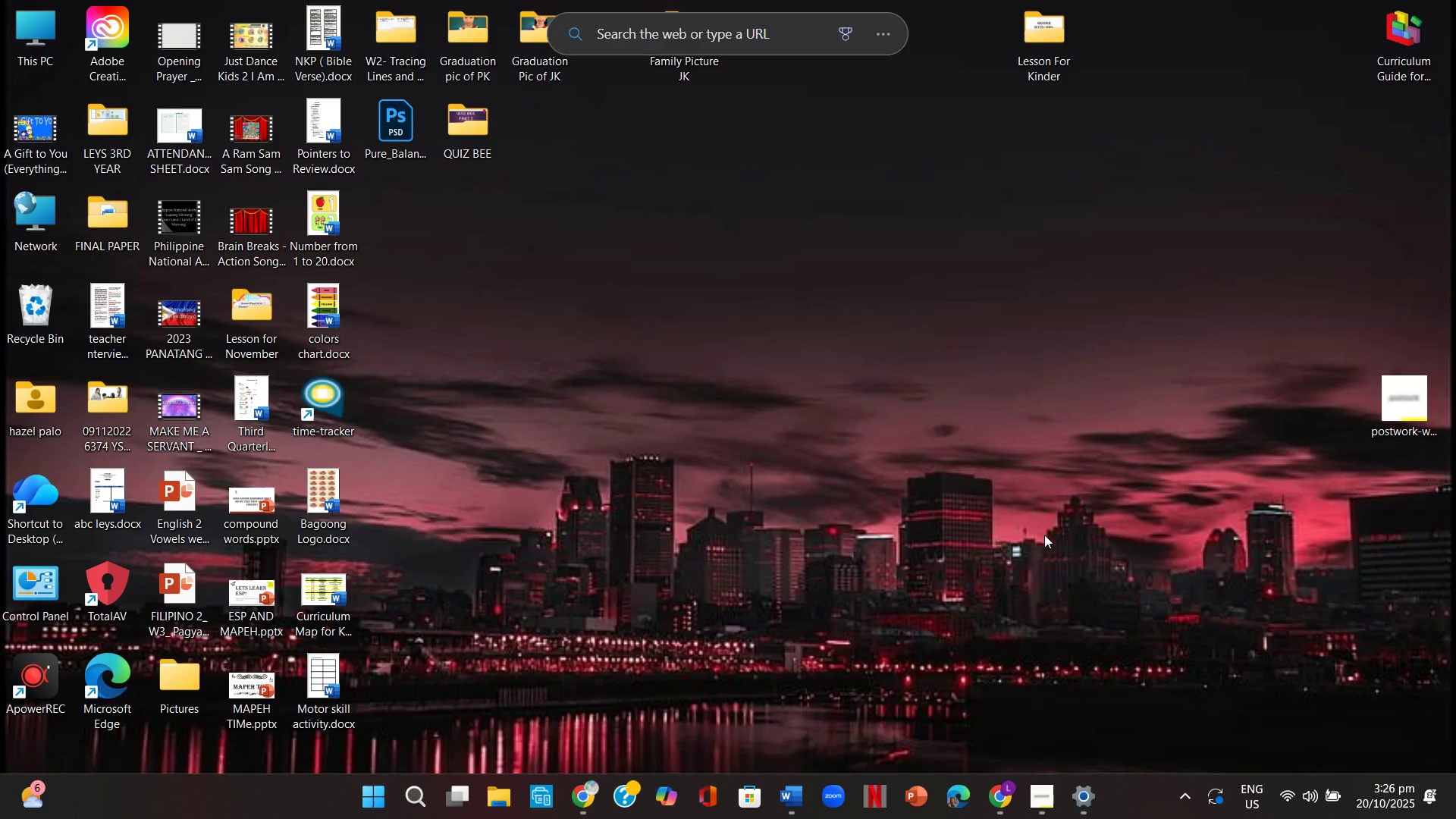 
wait(52.38)
 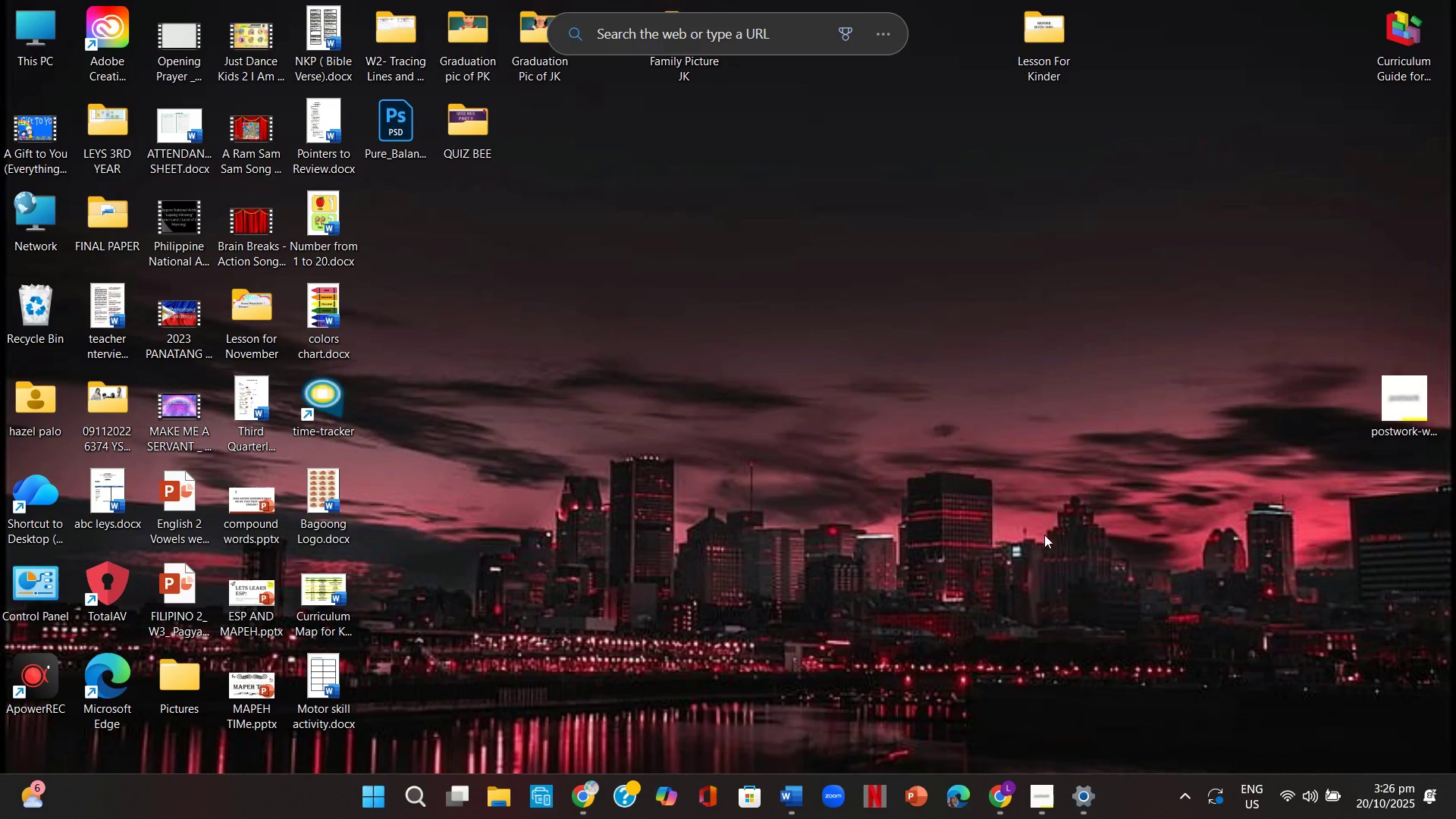 
left_click([593, 807])
 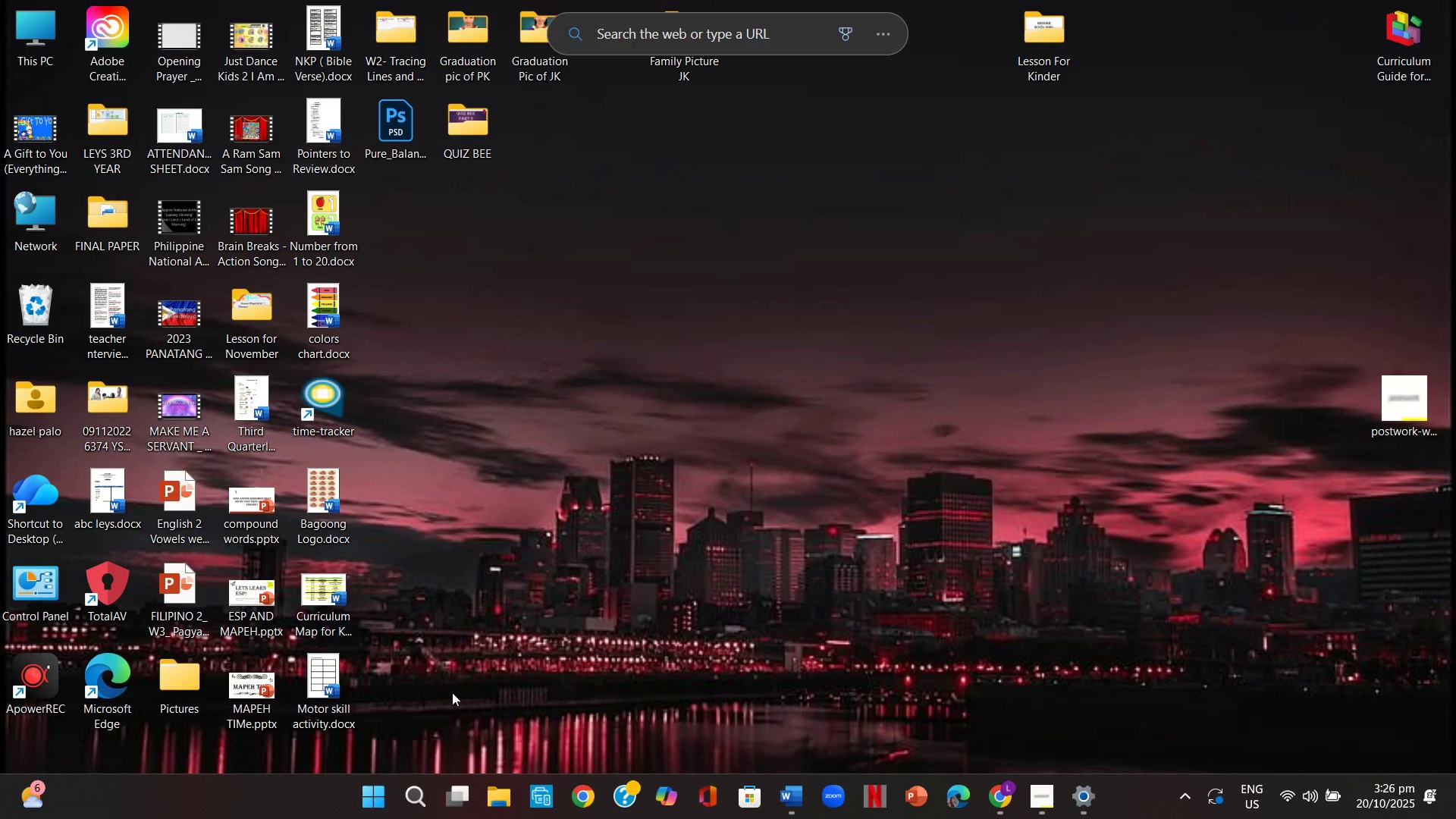 
left_click([601, 808])
 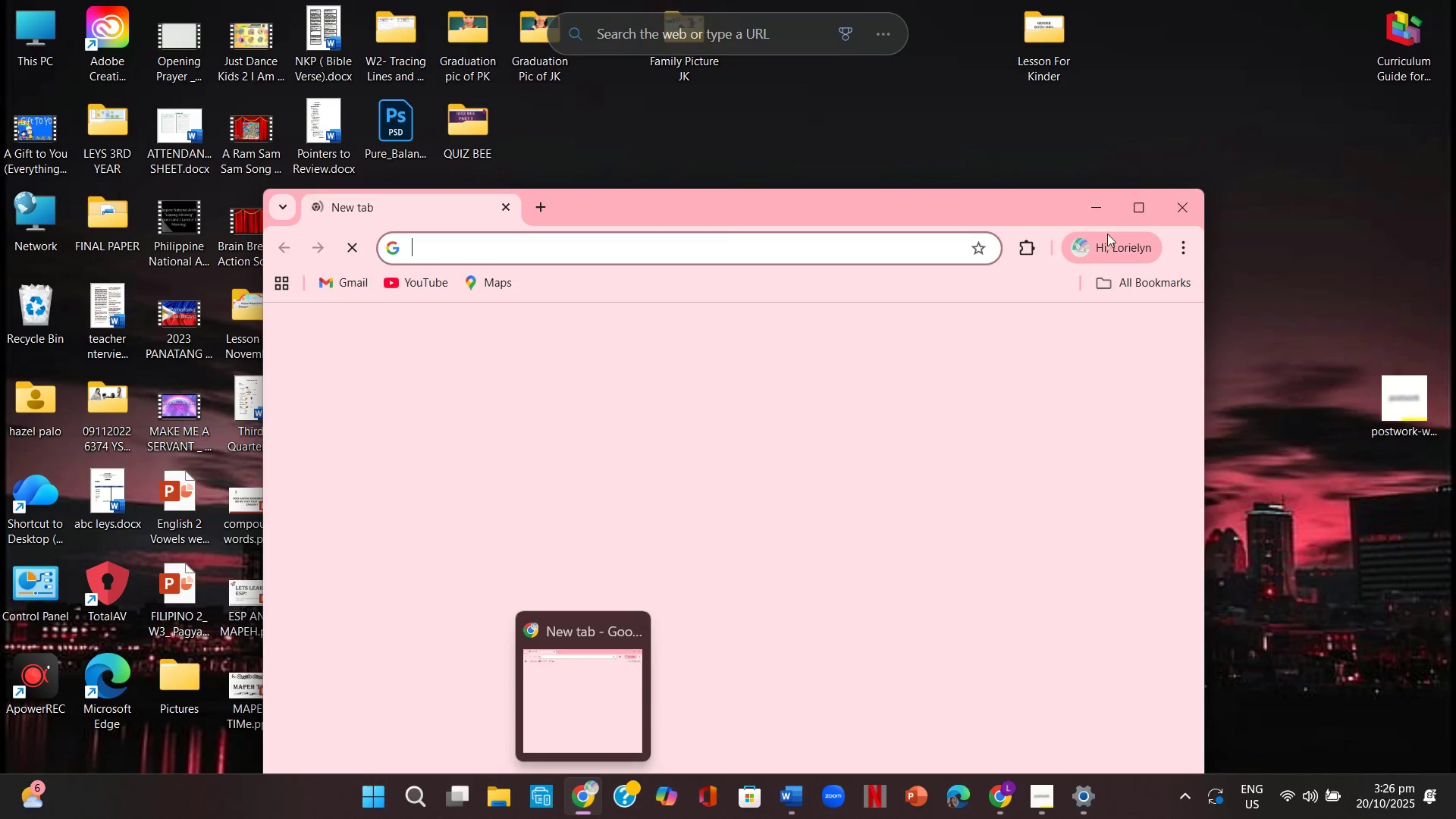 
left_click([1153, 195])
 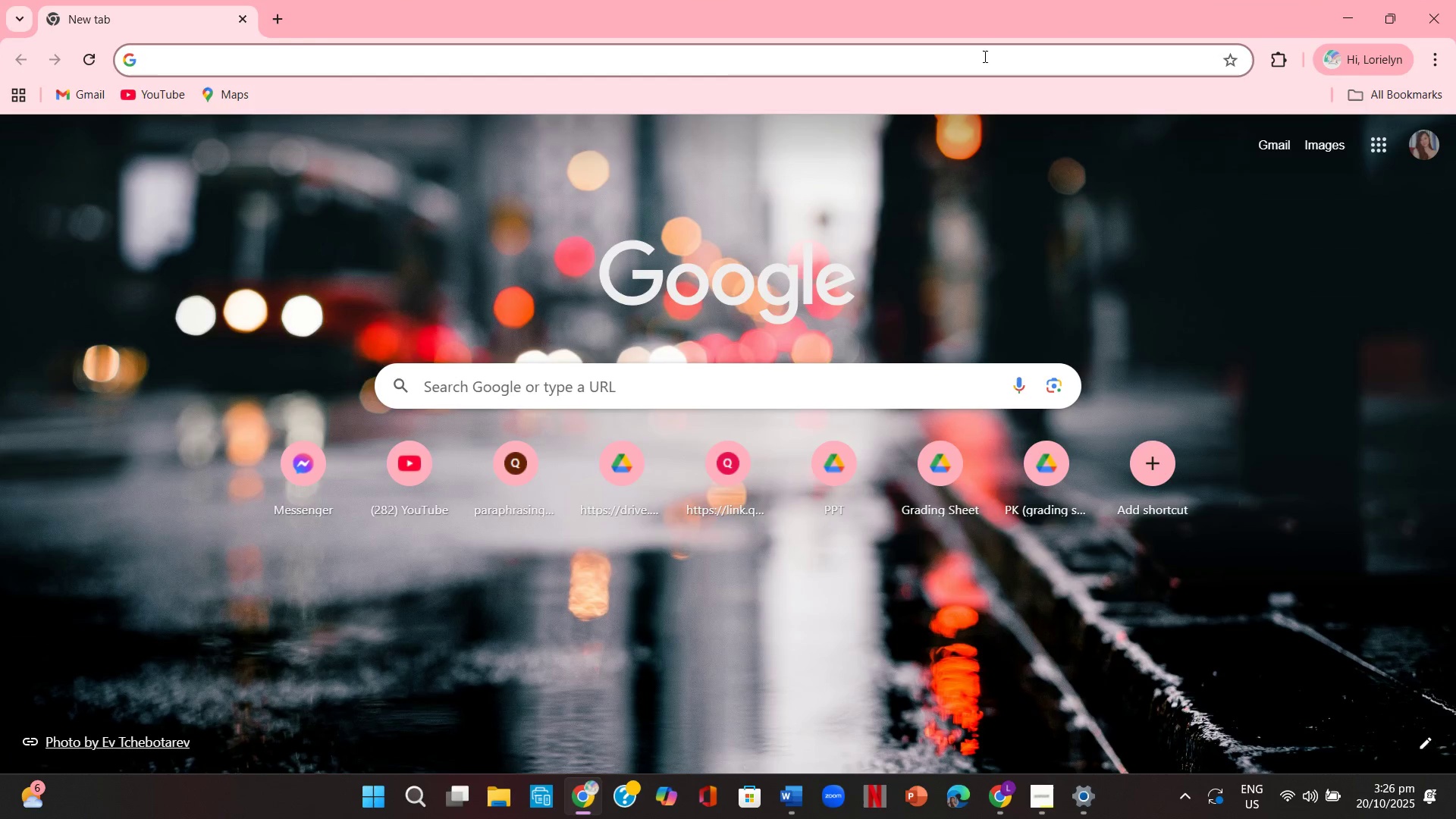 
left_click([984, 56])
 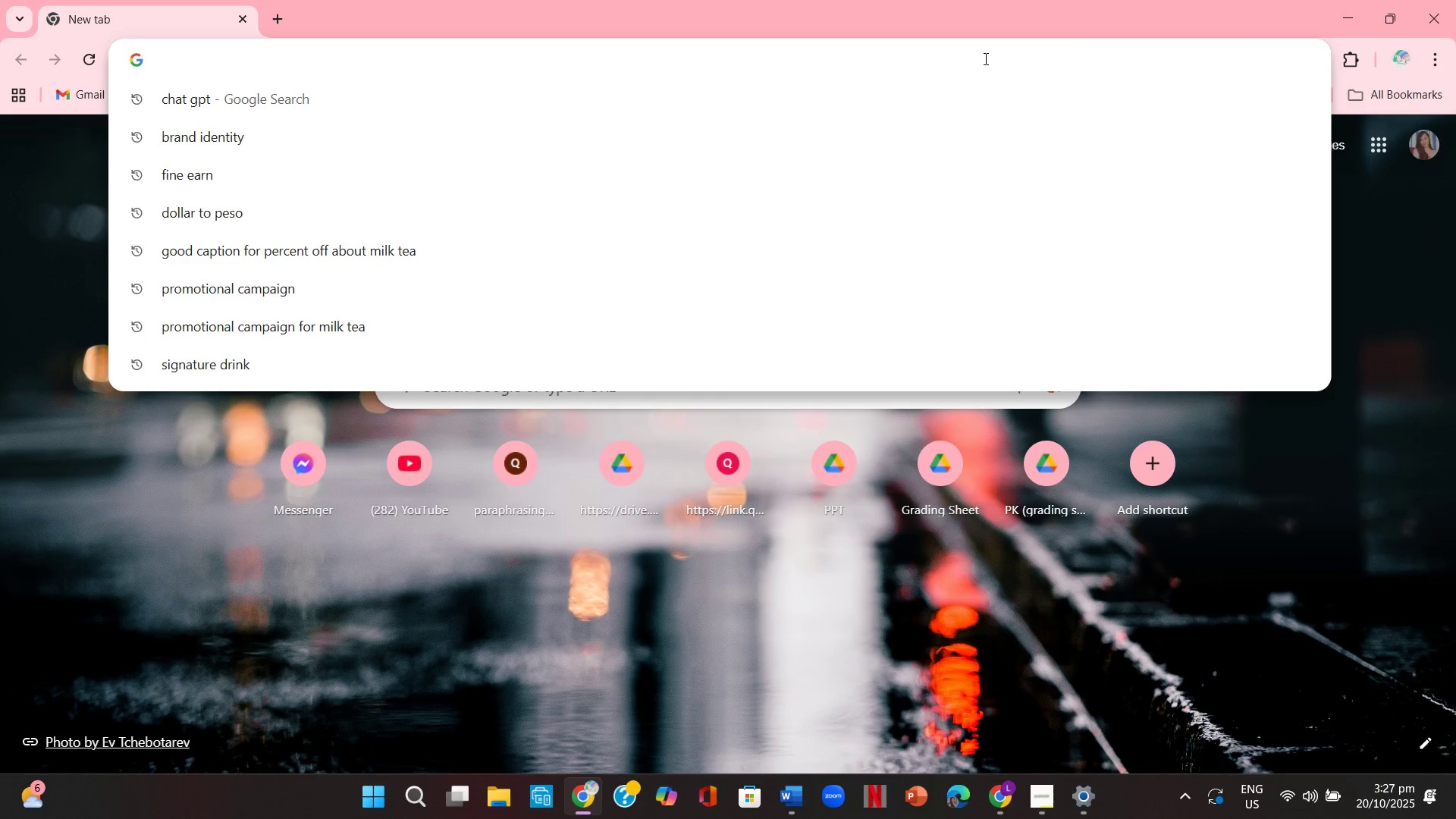 
type(anva)
 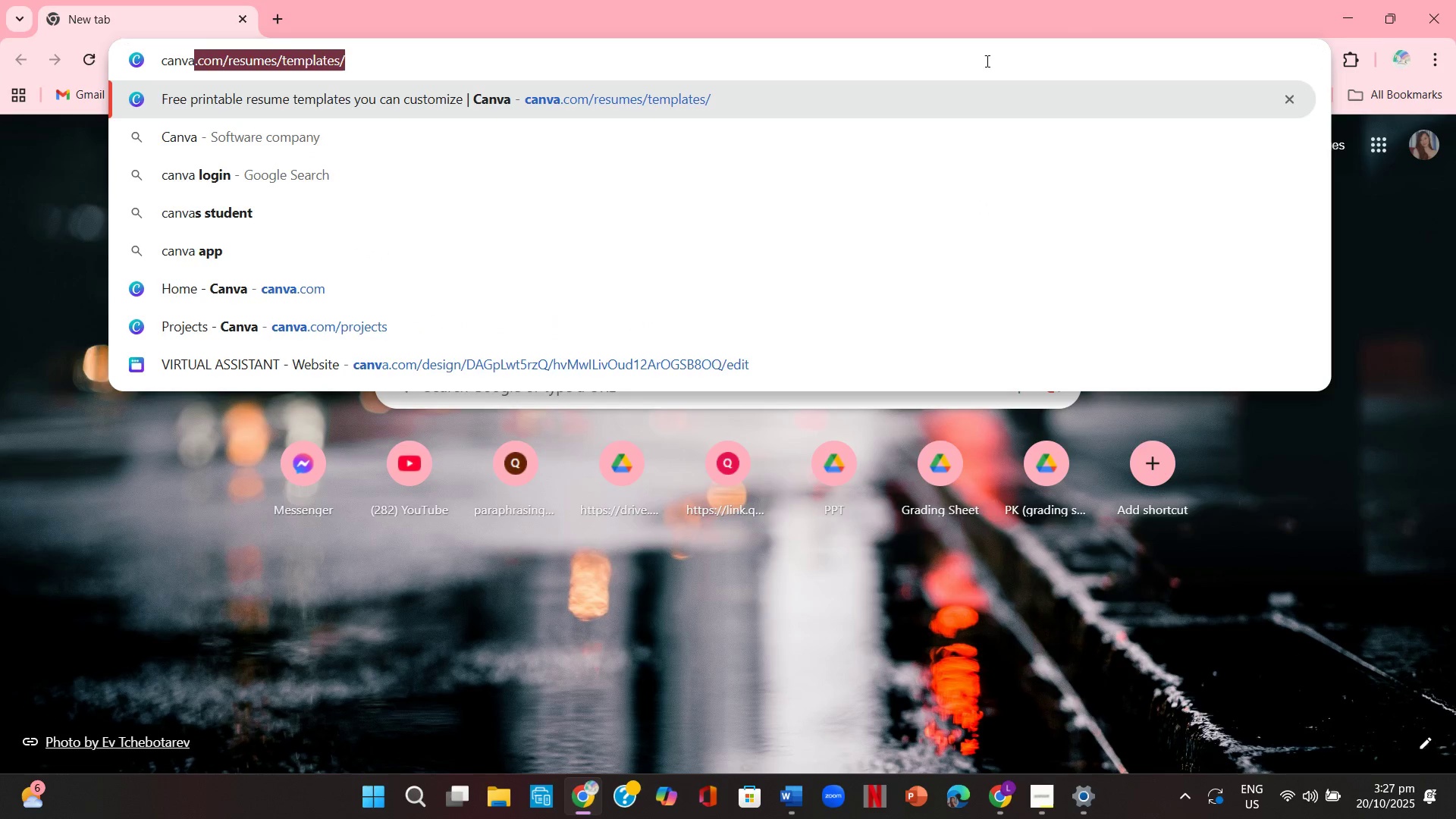 
wait(7.3)
 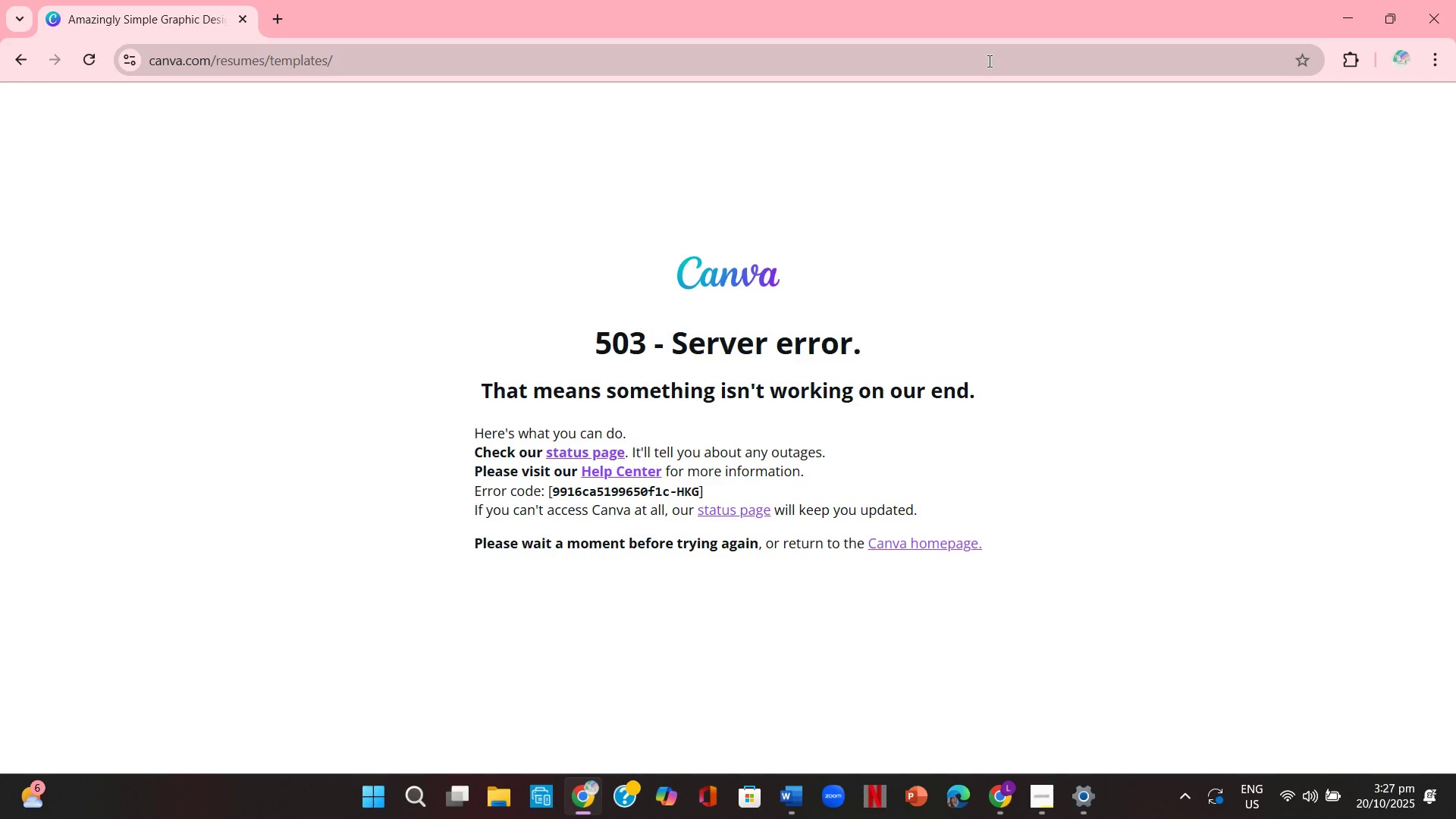 
left_click([91, 56])
 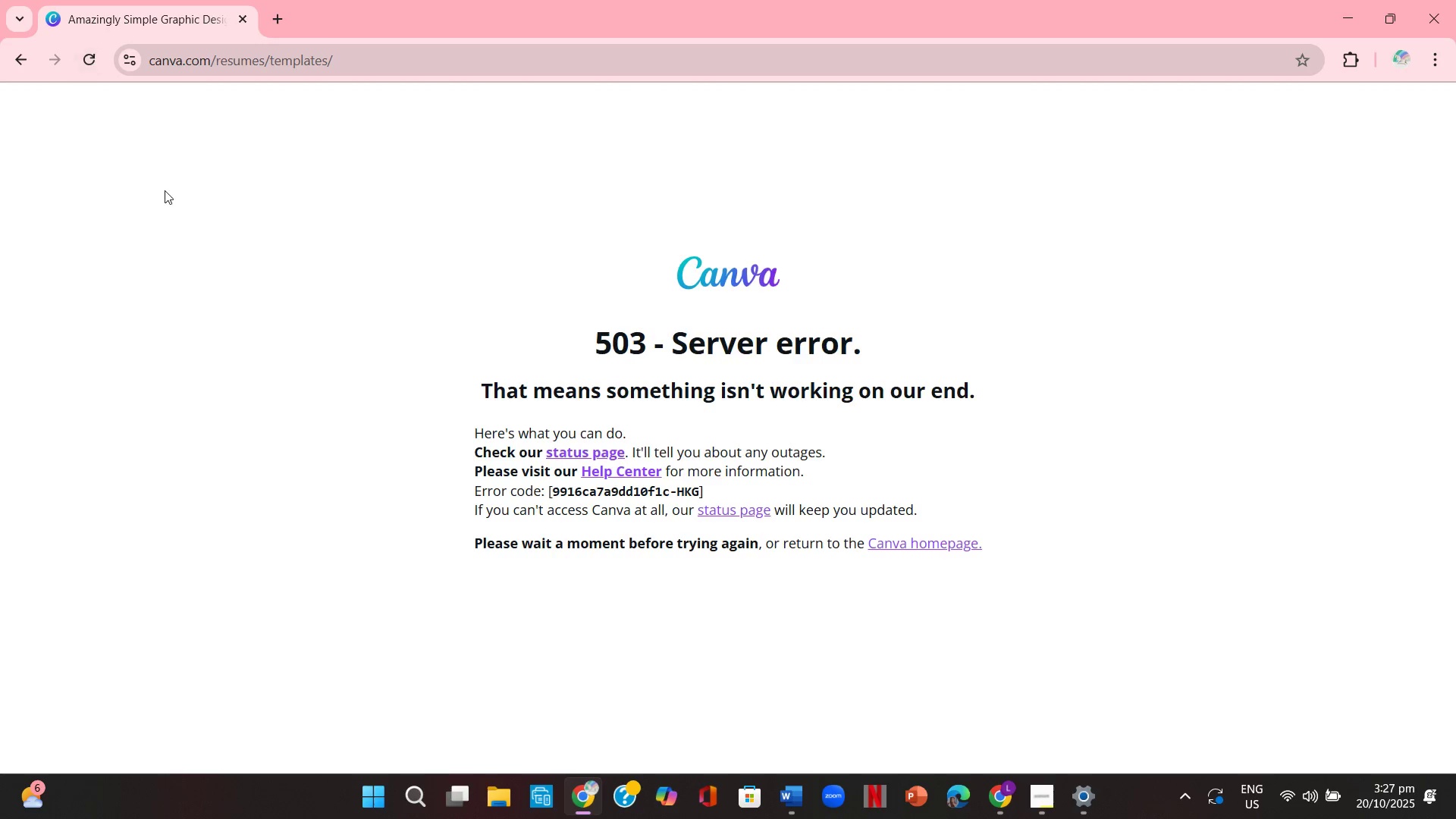 
left_click([165, 190])
 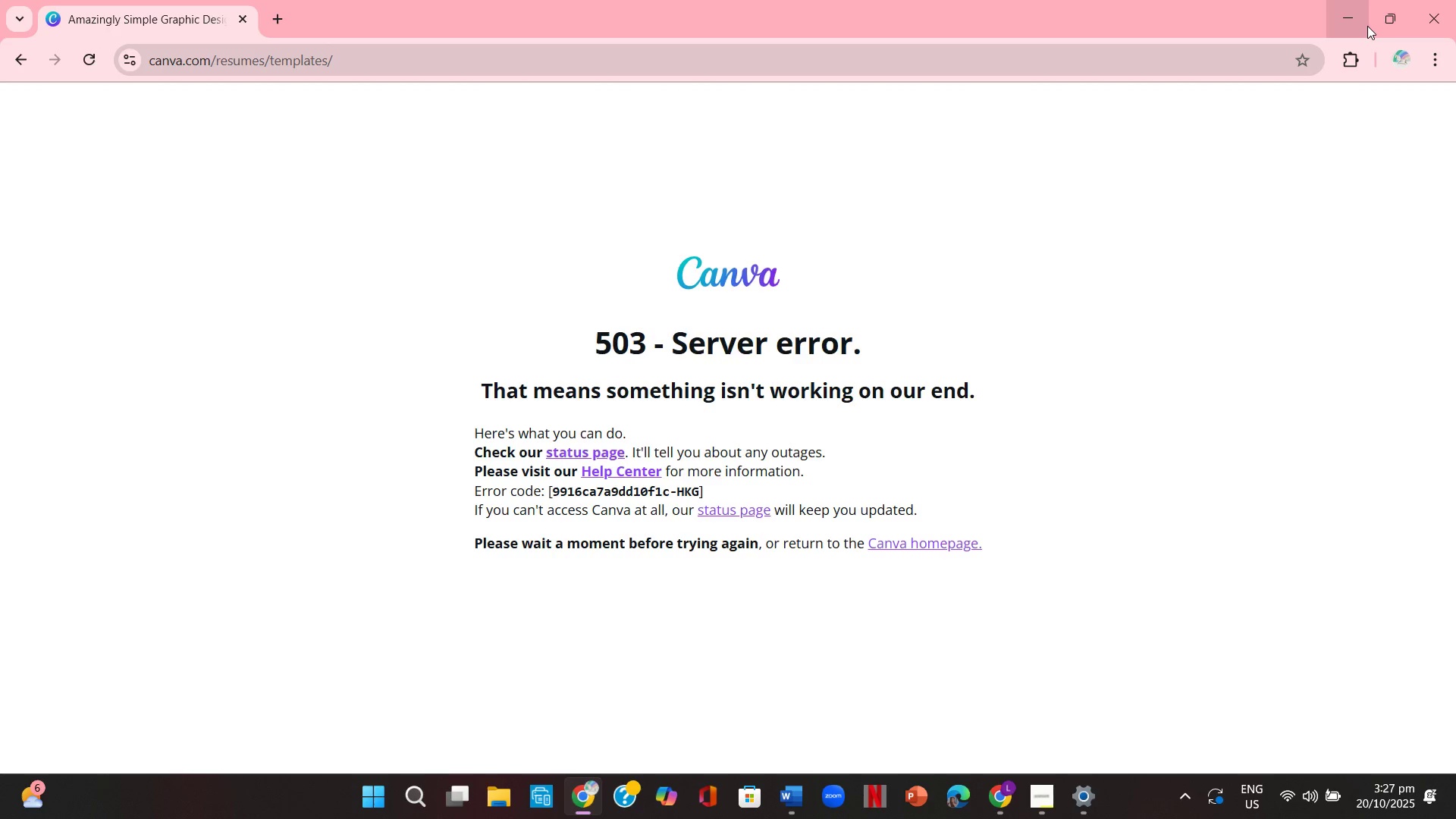 
left_click([1367, 26])